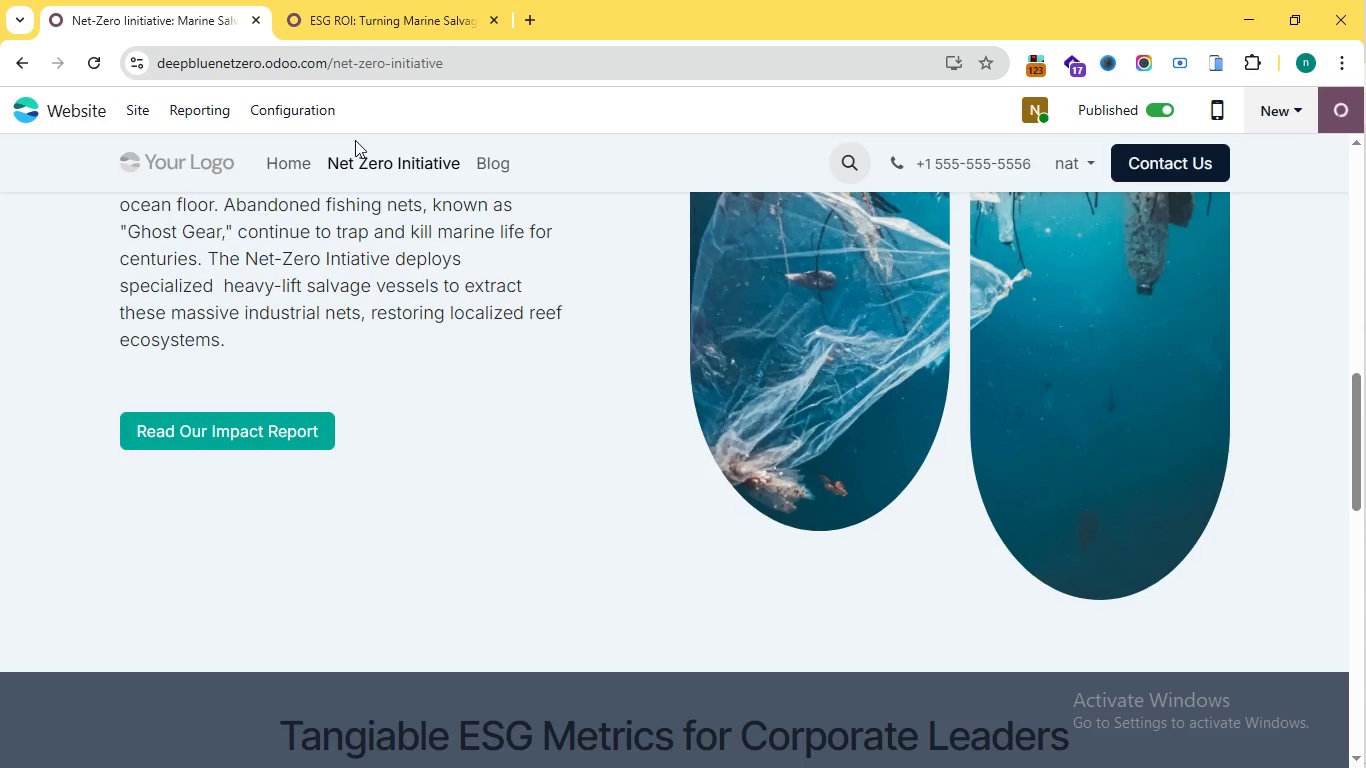 
left_click([351, 0])
 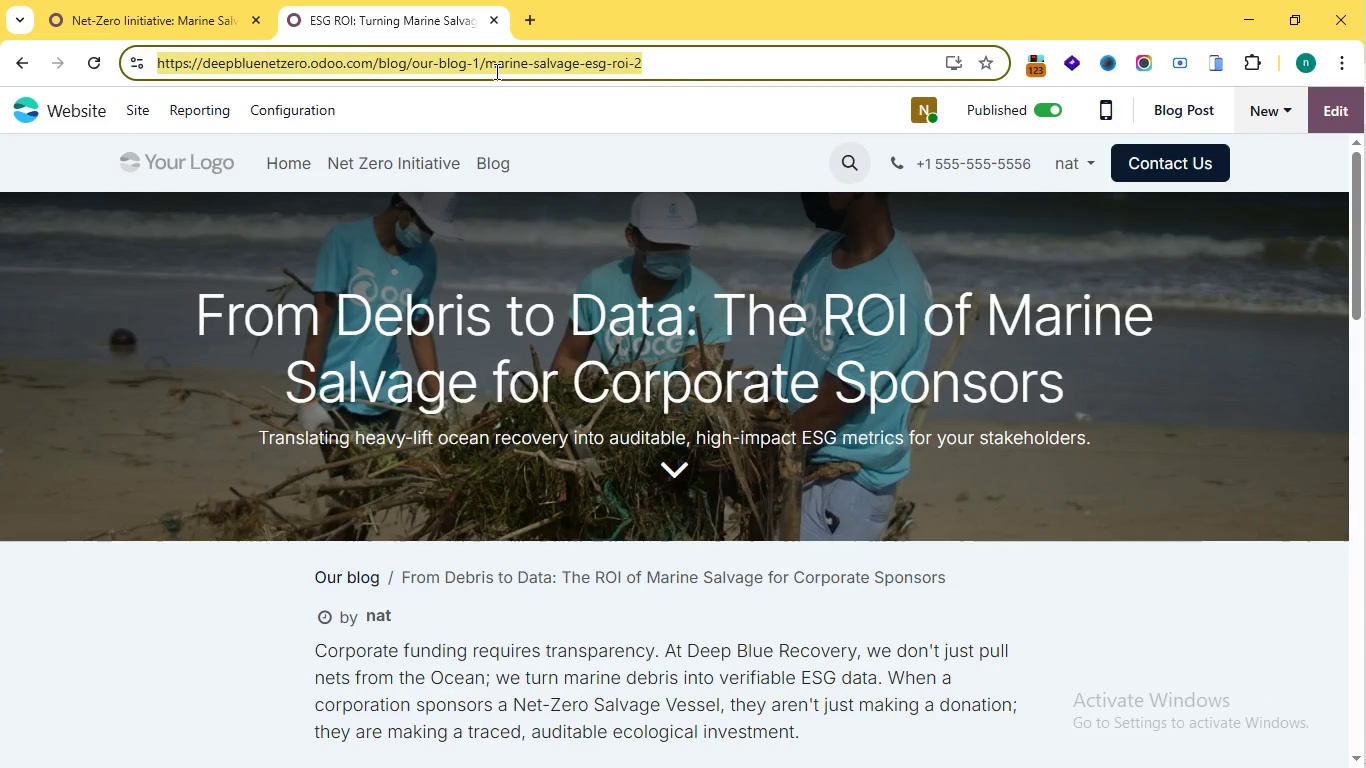 
key(Control+A)
 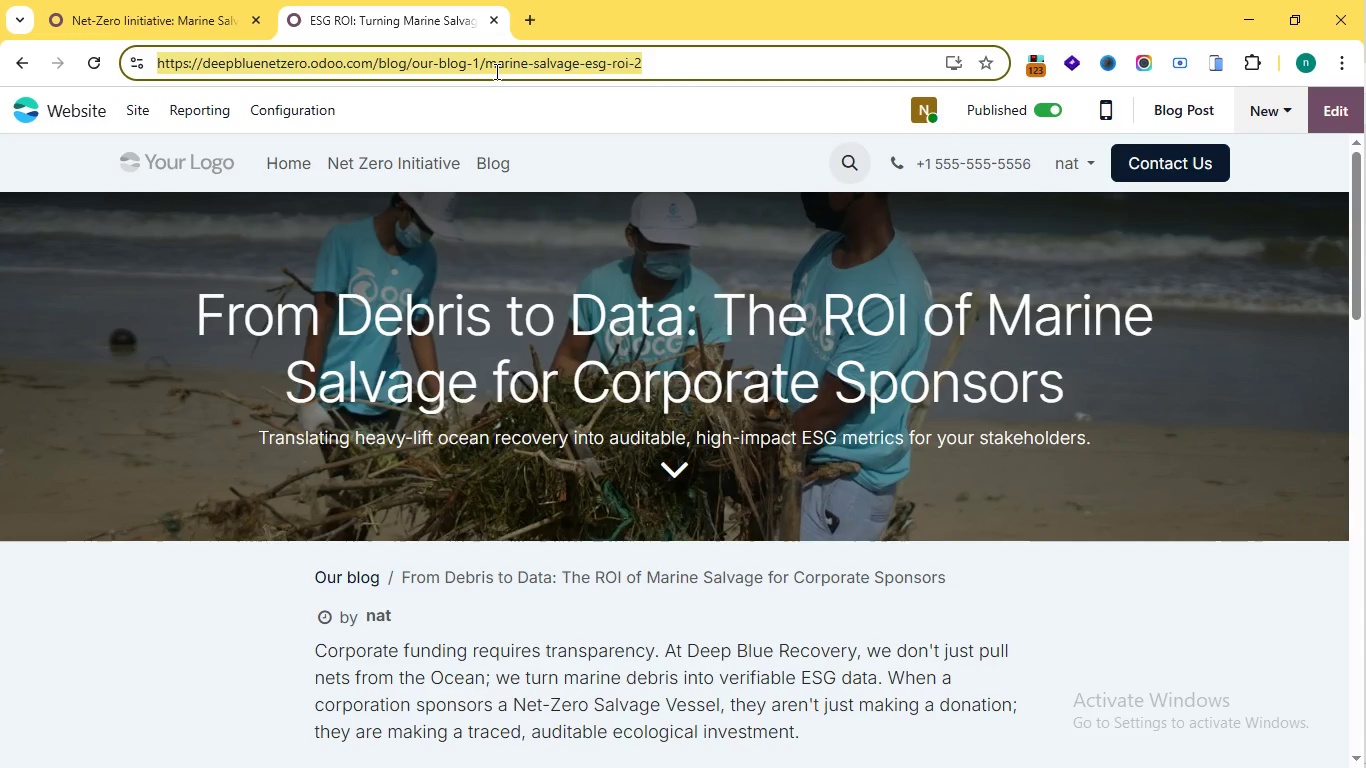 
key(Control+C)
 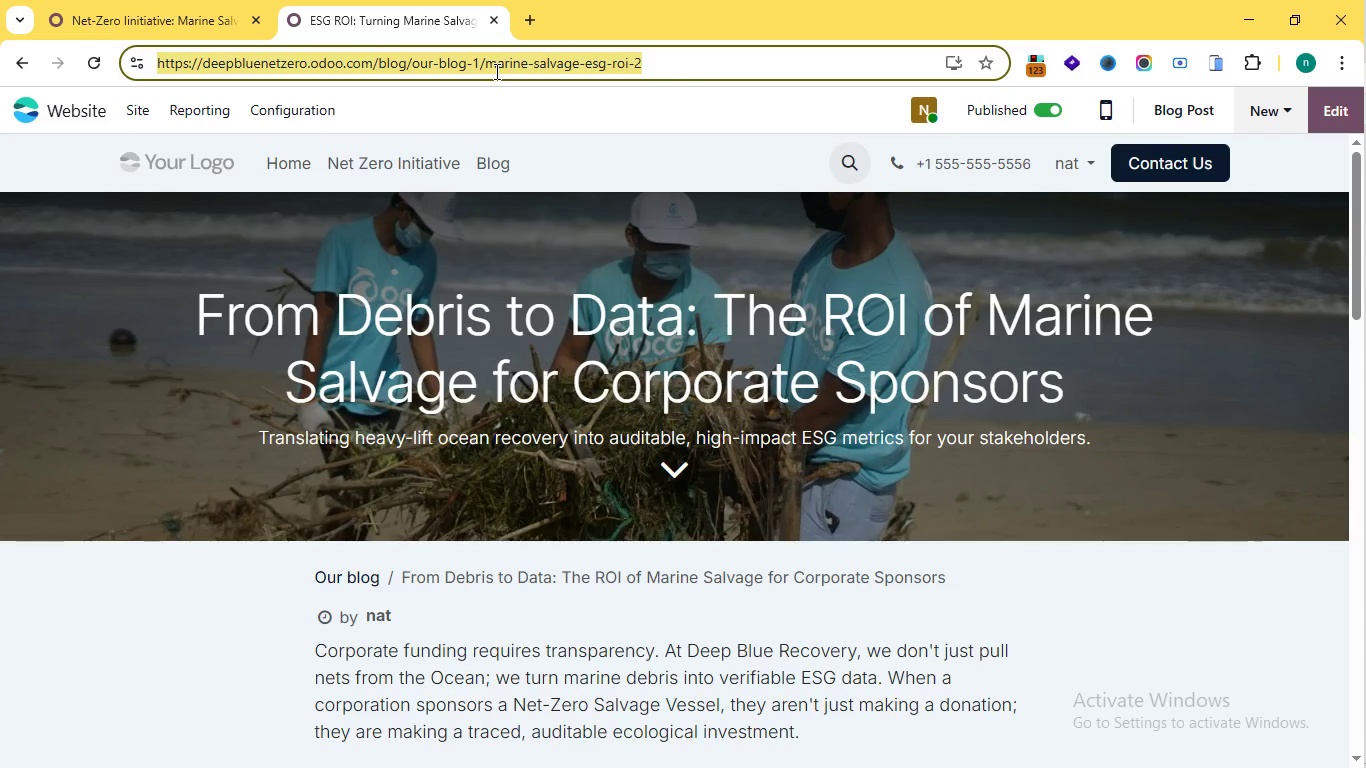 
key(Control+C)
 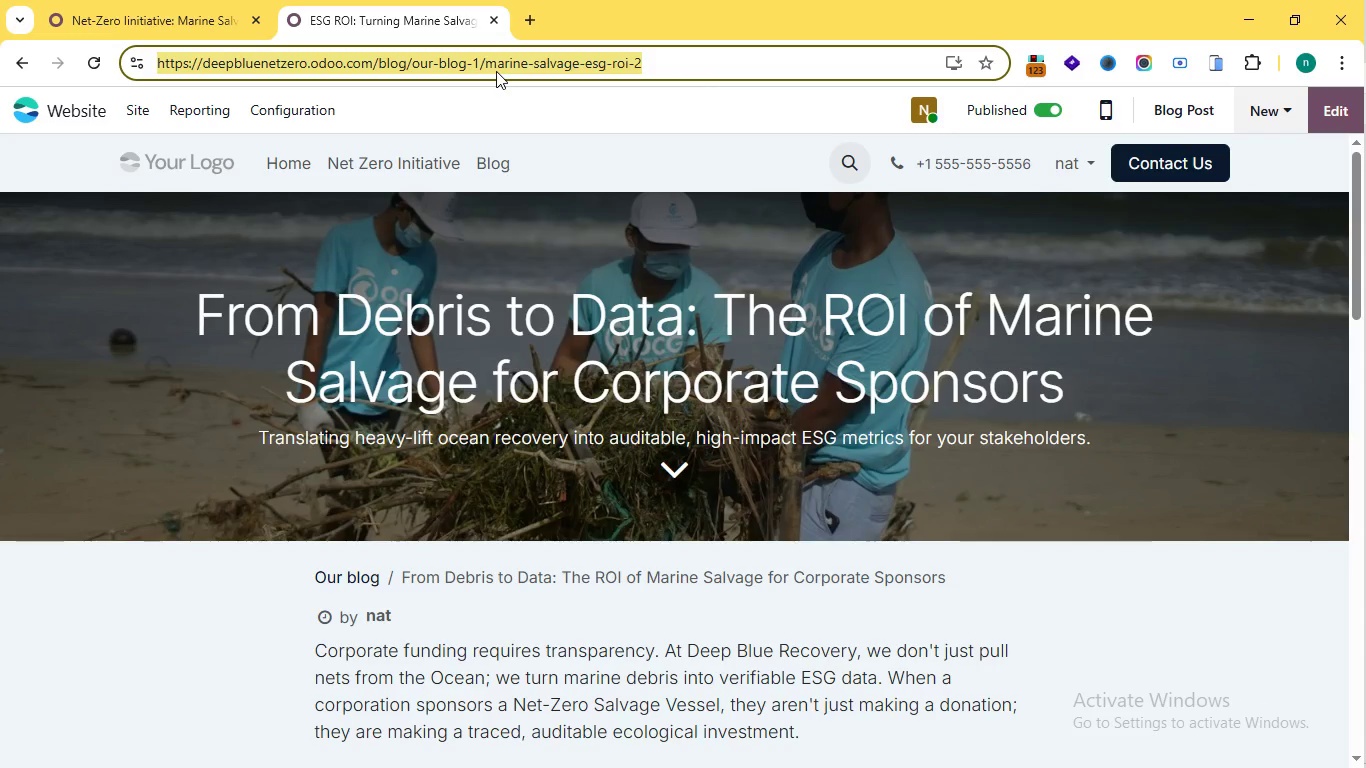 
key(Control+C)
 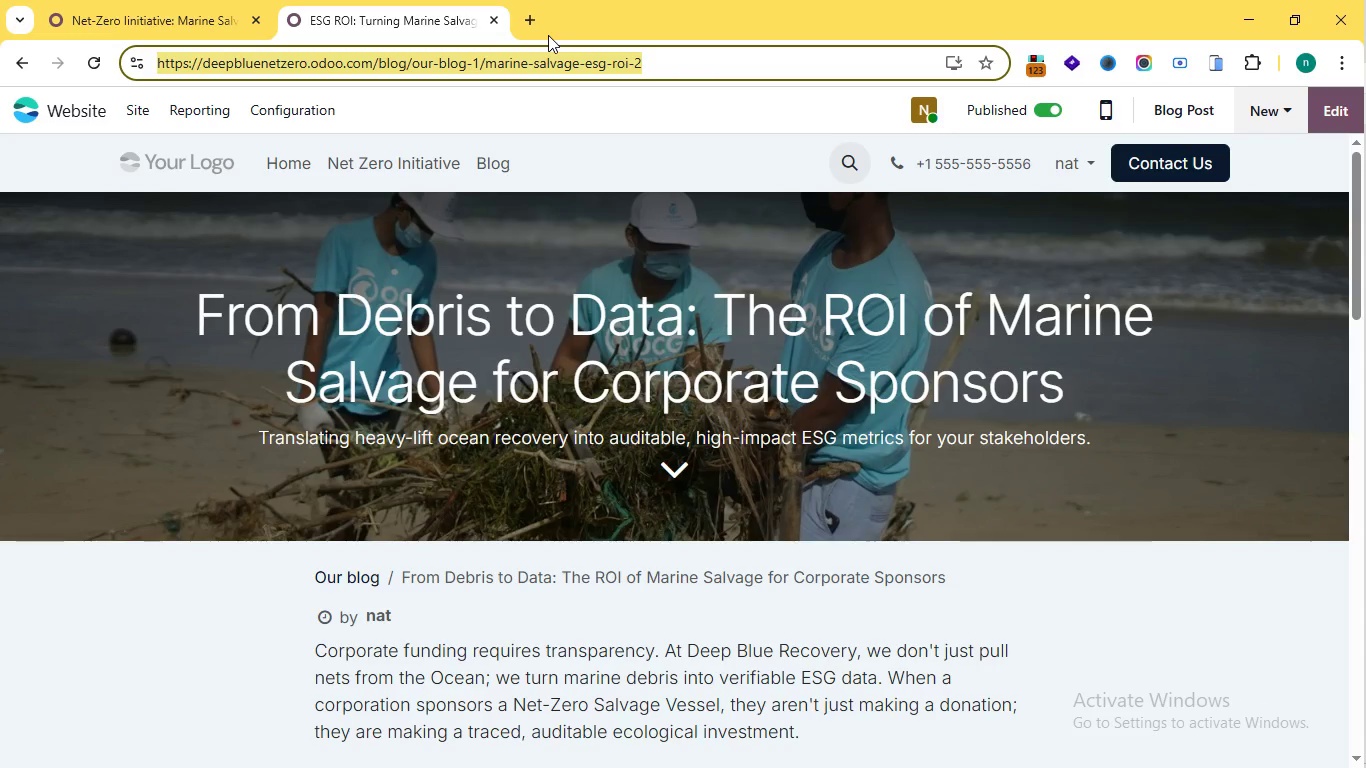 
key(Control+C)
 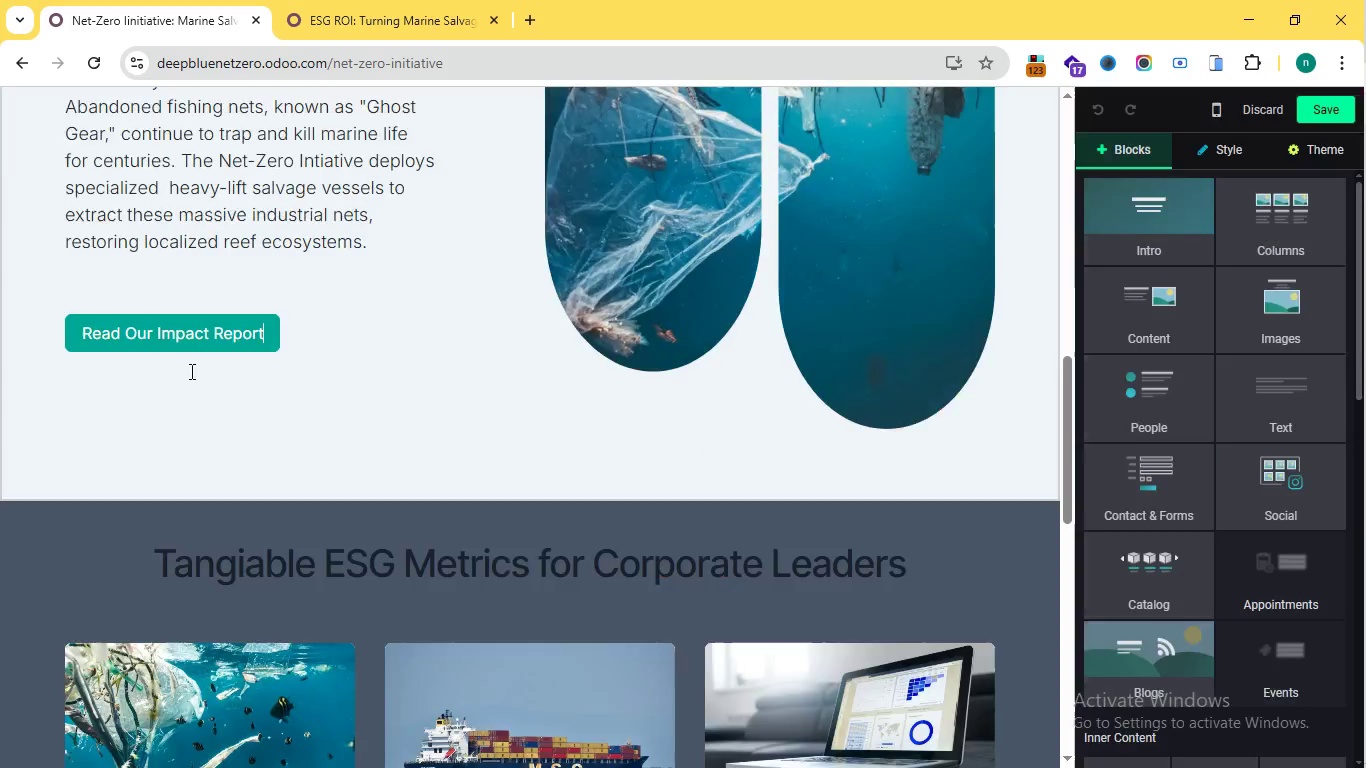 
left_click([193, 425])
 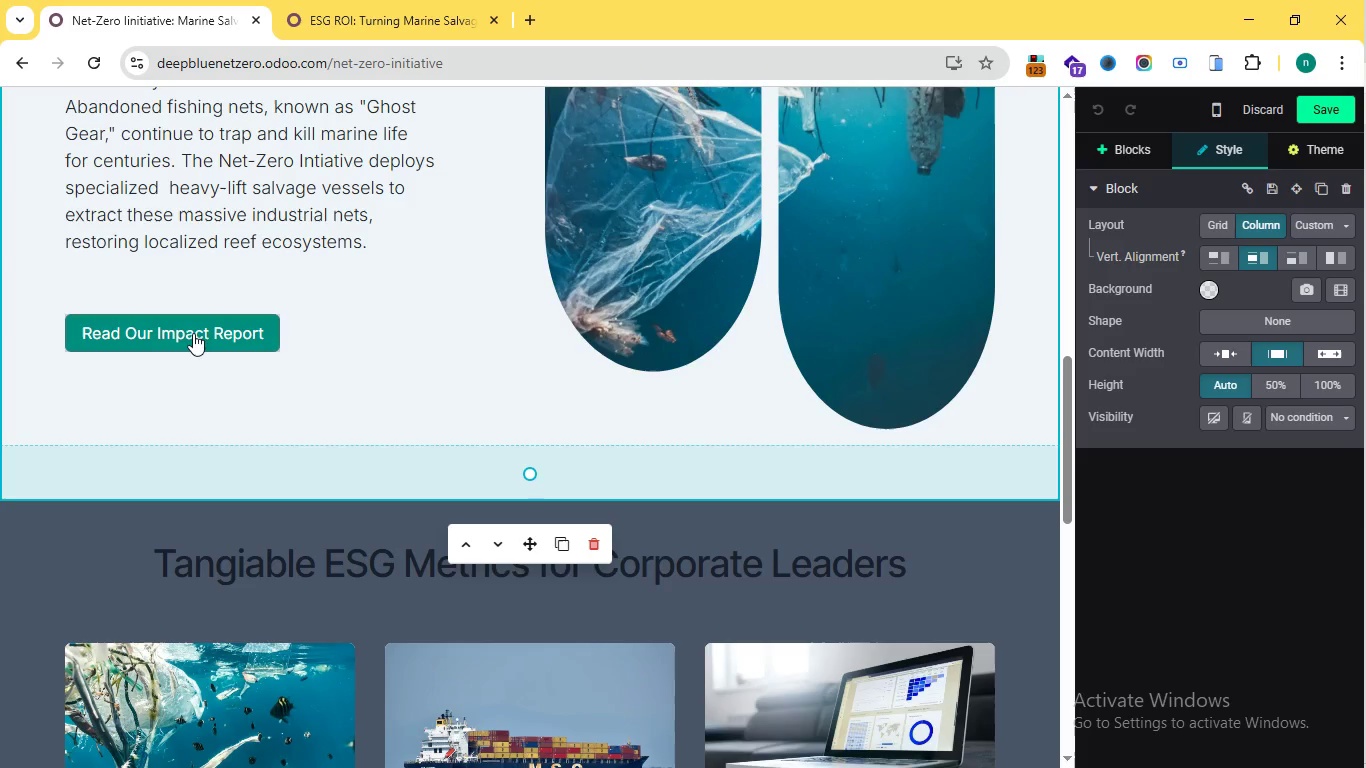 
left_click([193, 333])
 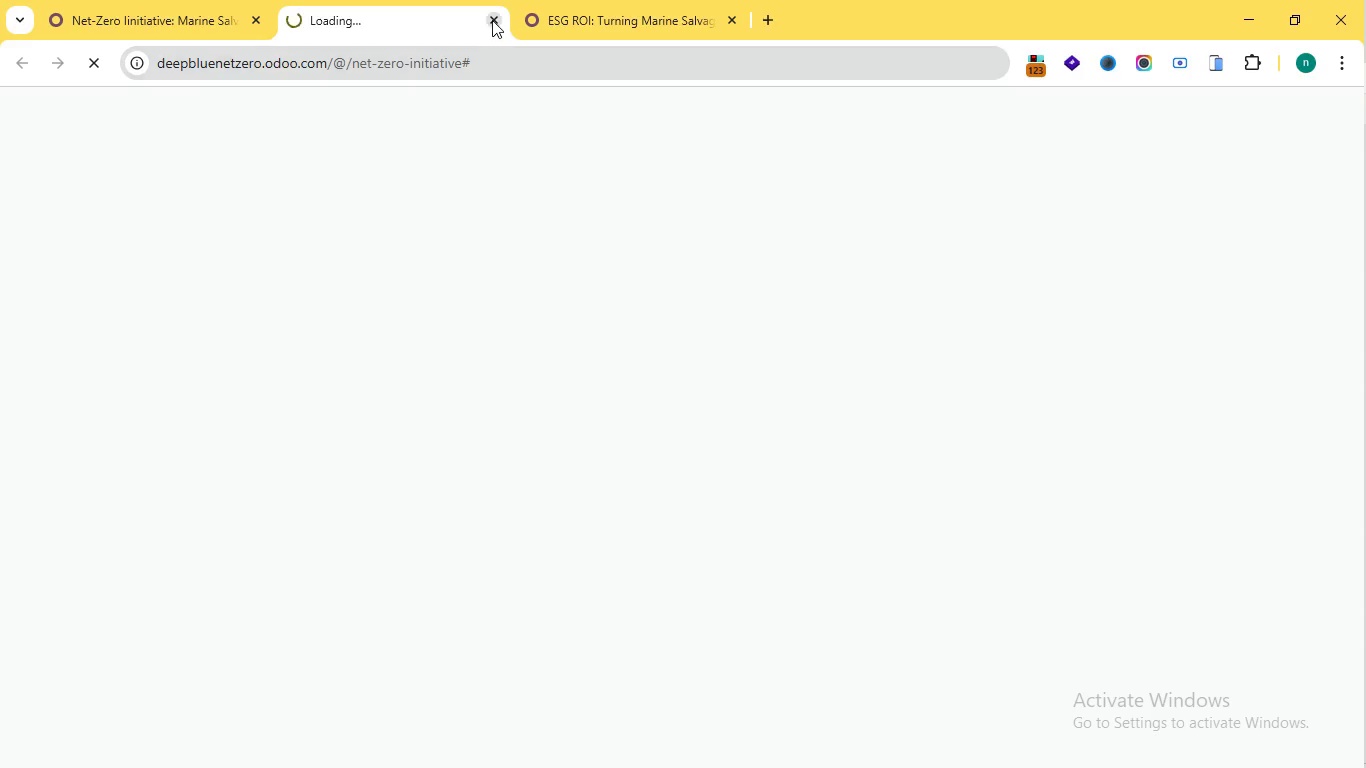 
wait(5.19)
 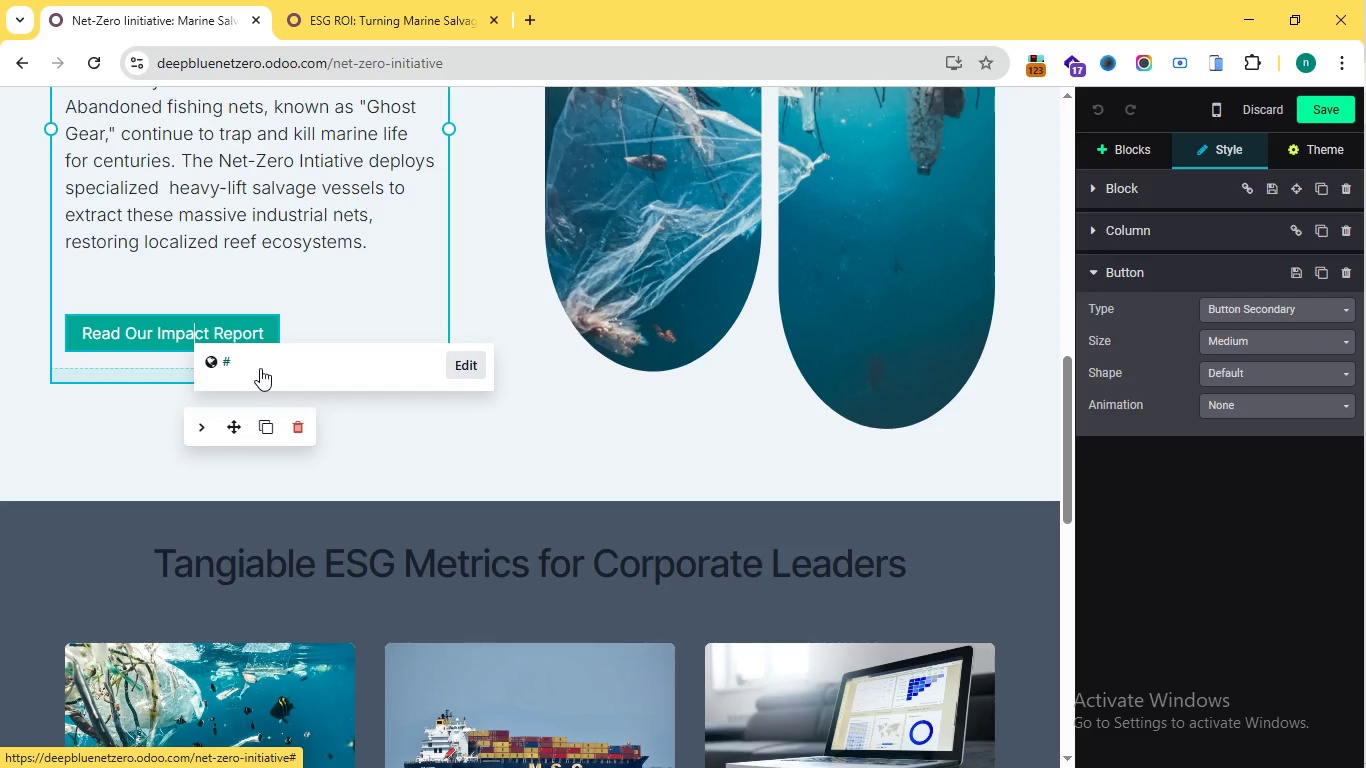 
left_click([492, 20])
 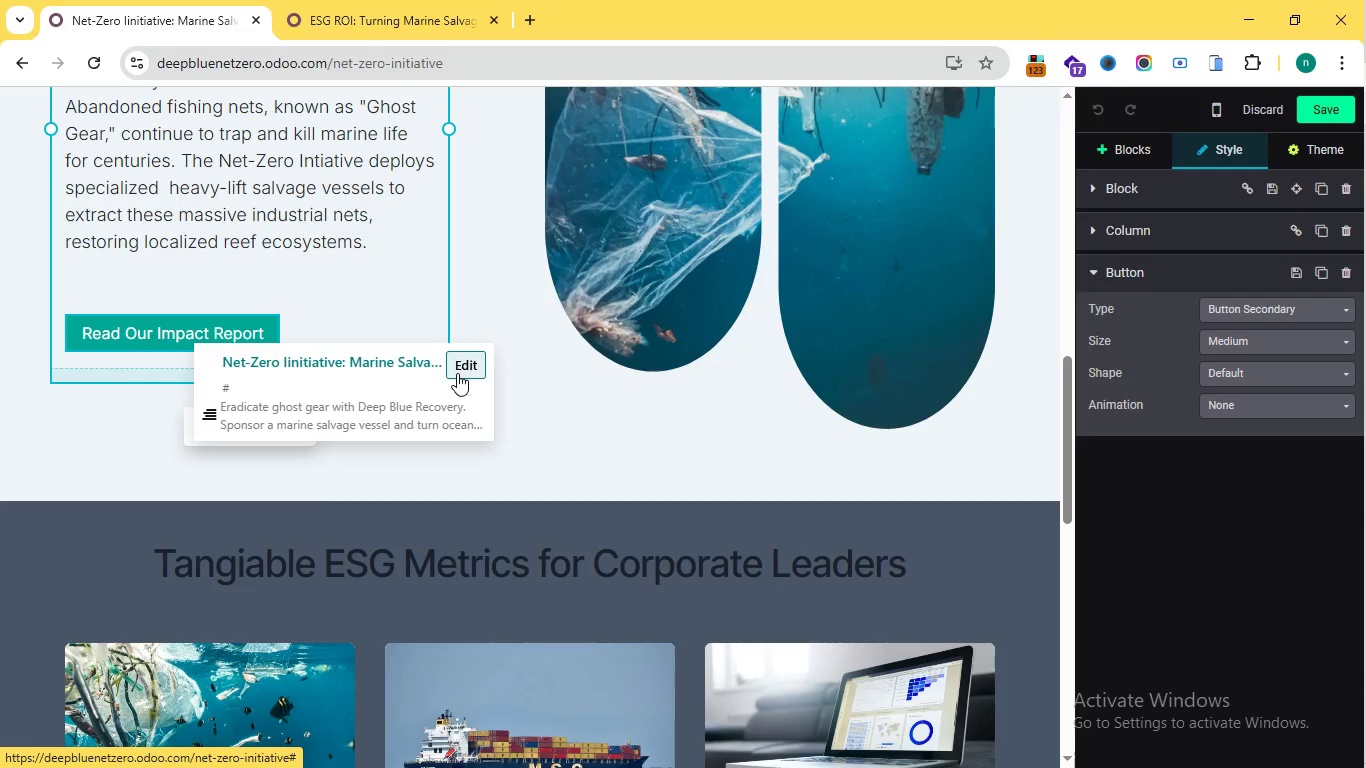 
left_click([457, 373])
 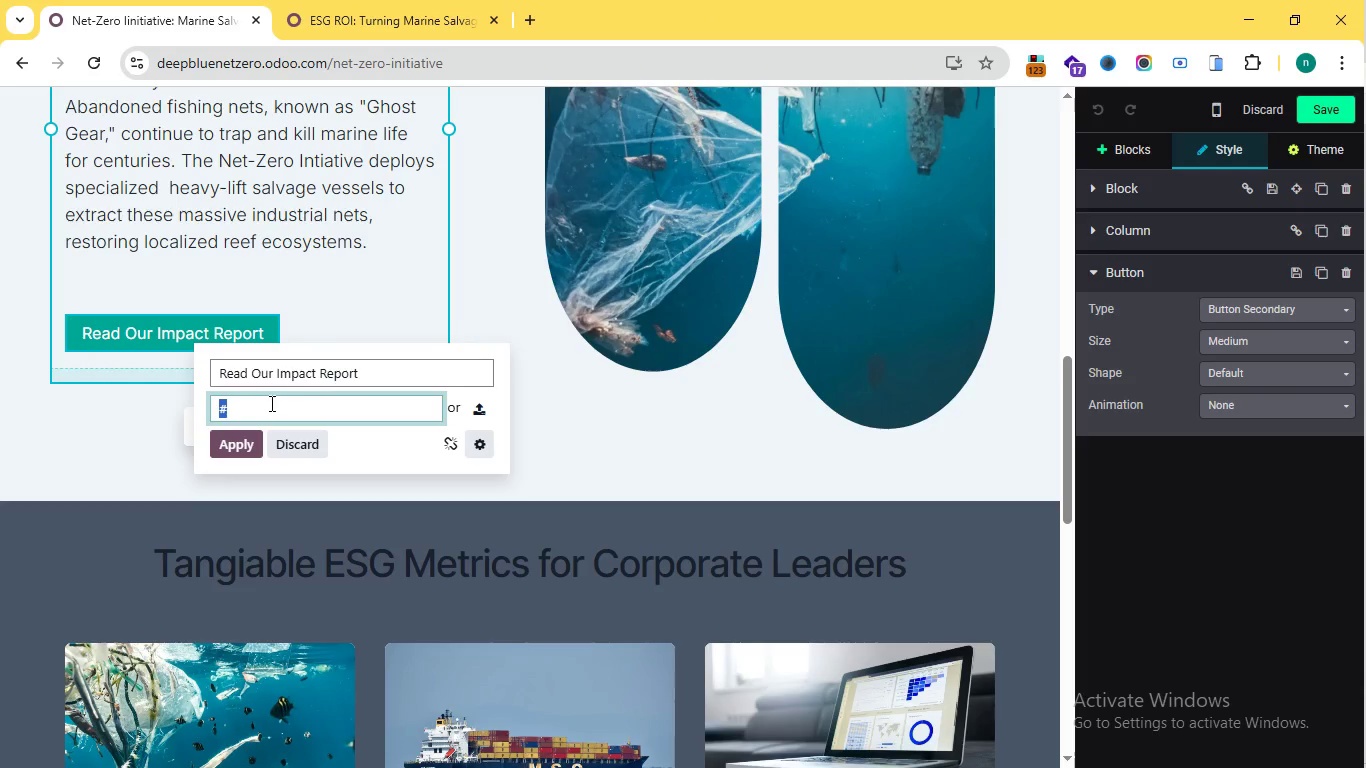 
left_click([274, 410])
 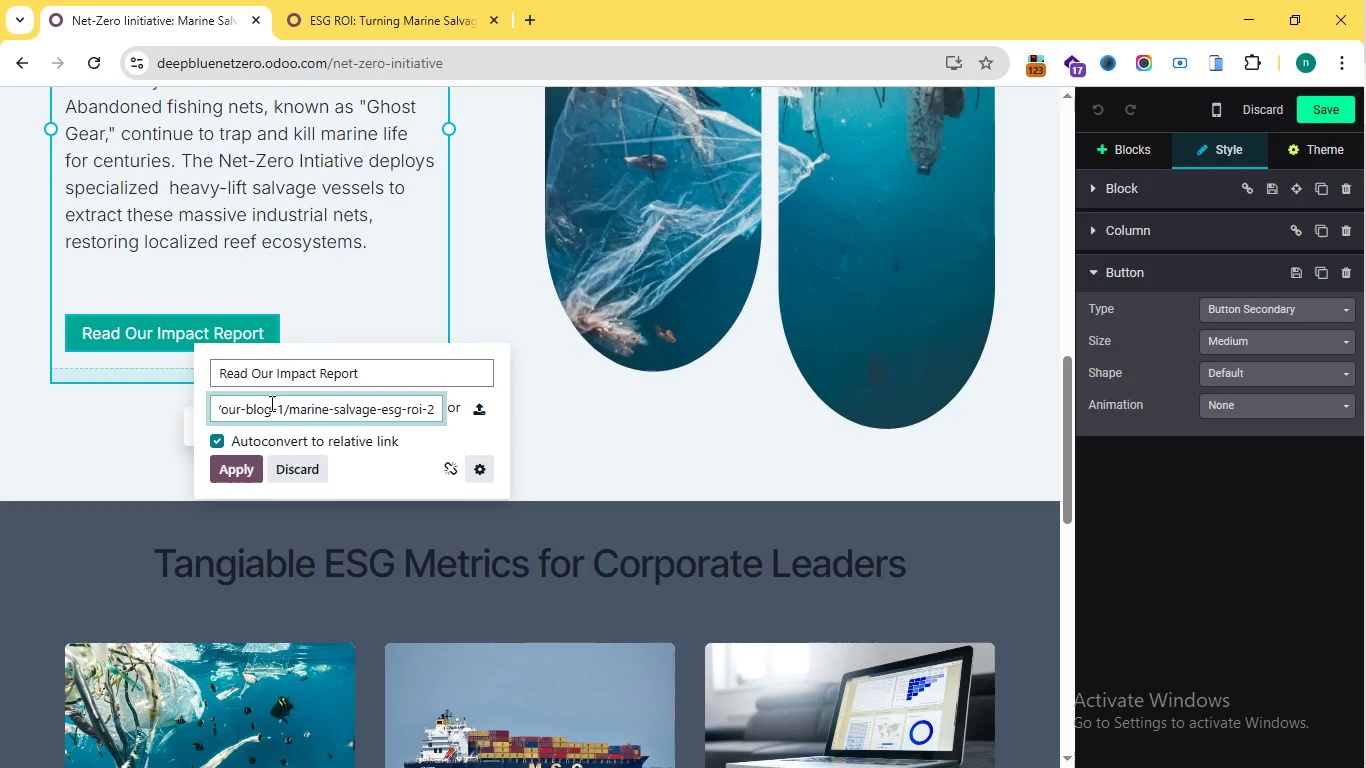 
key(Control+V)
 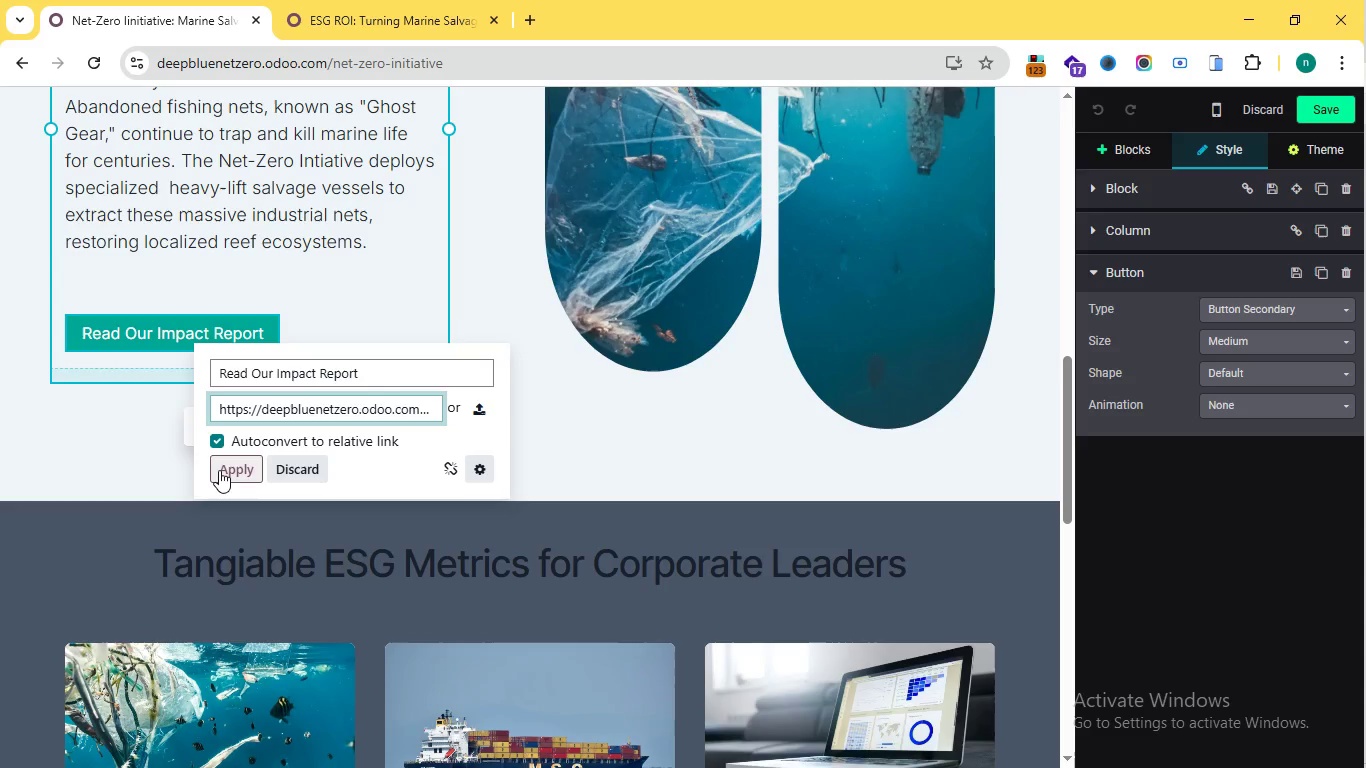 
left_click([219, 466])
 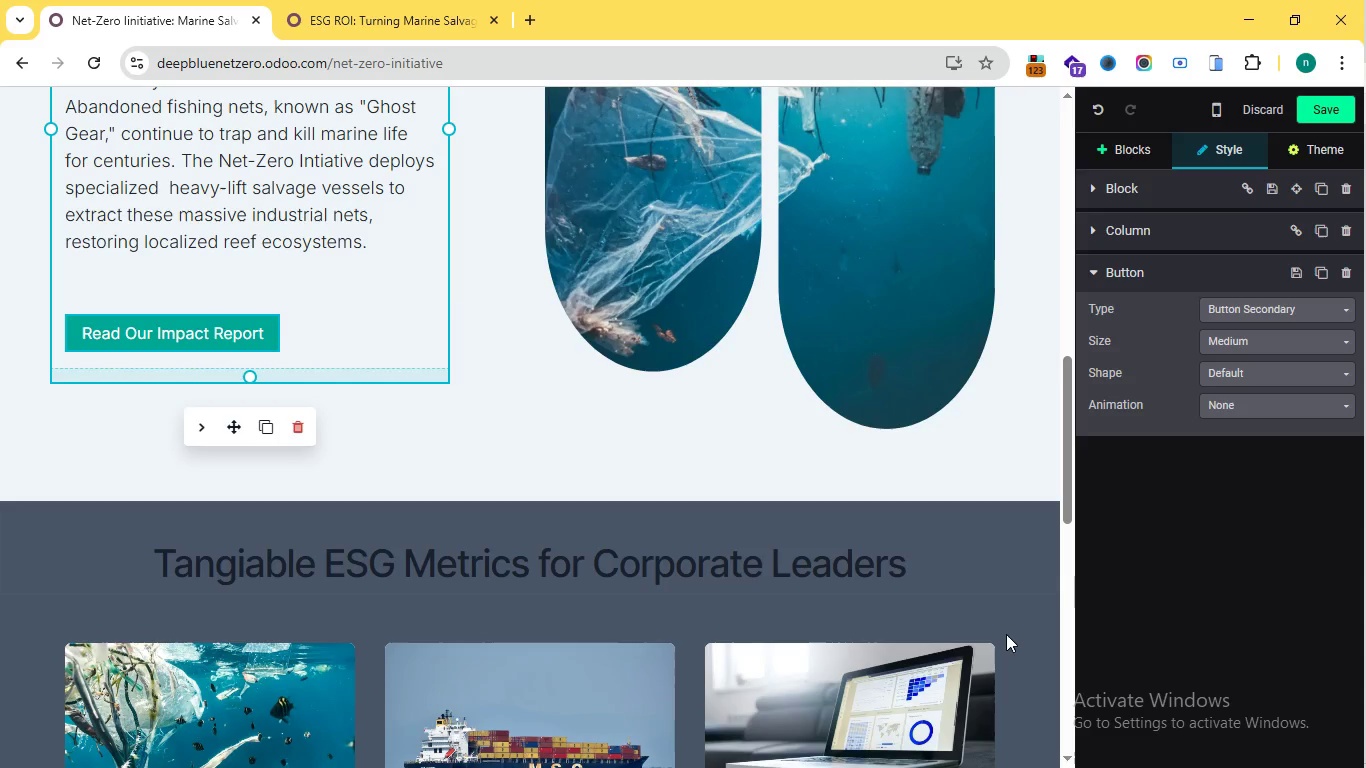 
left_click_drag(start_coordinate=[1058, 442], to_coordinate=[1011, 678])
 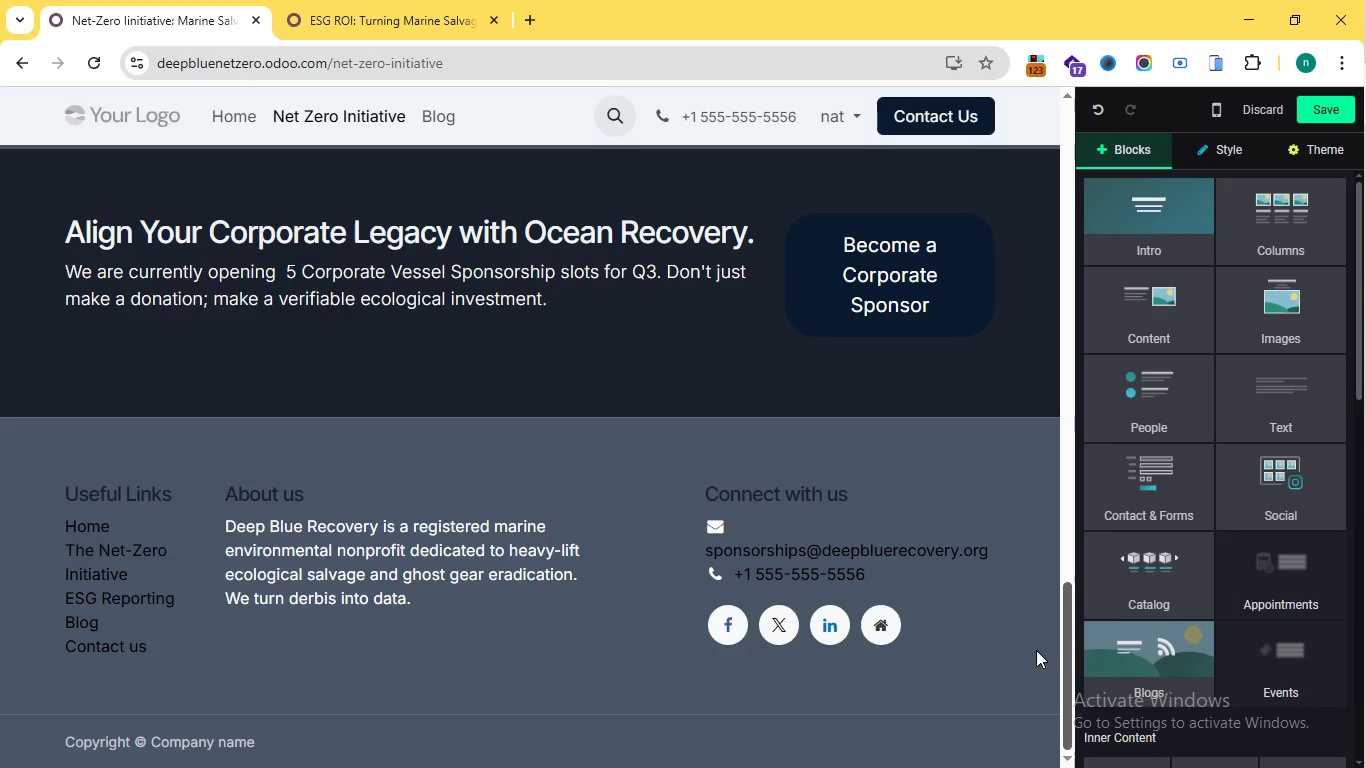 
left_click_drag(start_coordinate=[1070, 410], to_coordinate=[942, 142])
 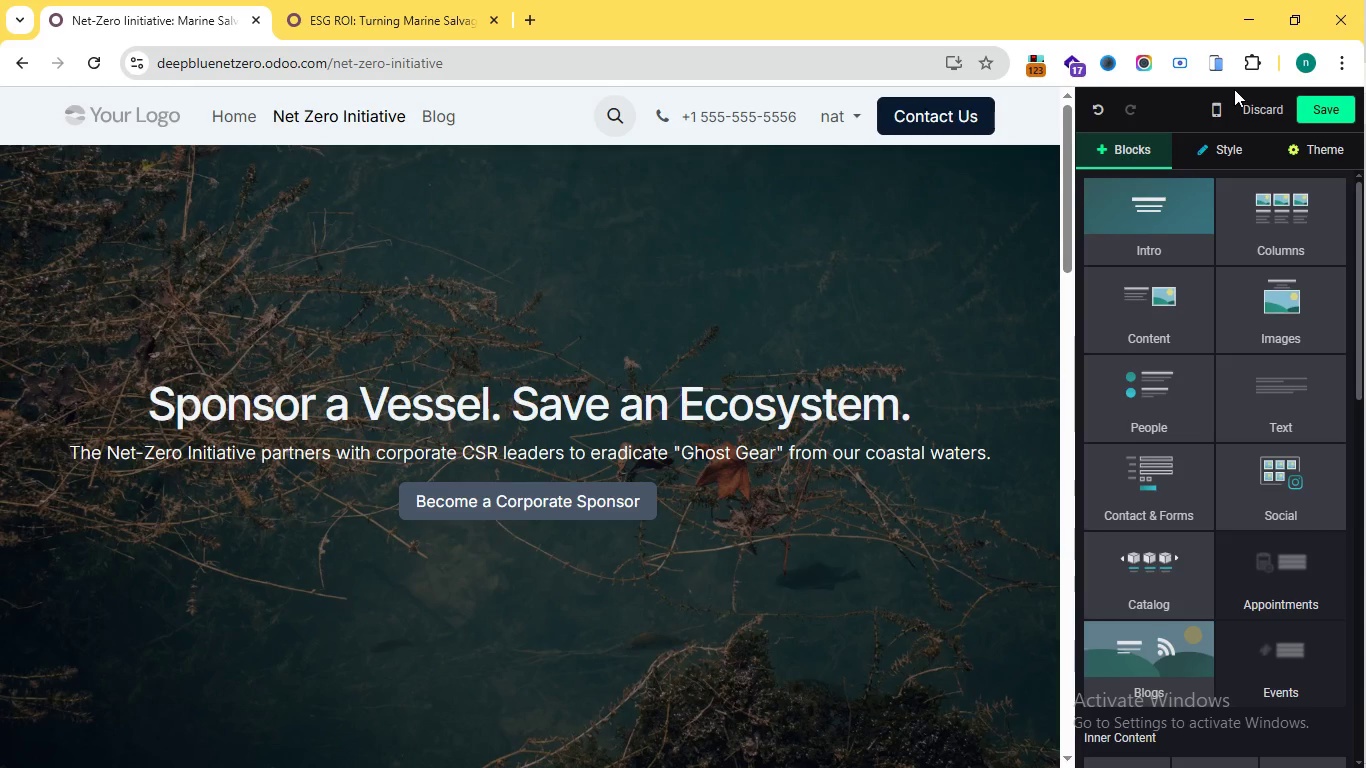 
left_click([1329, 107])
 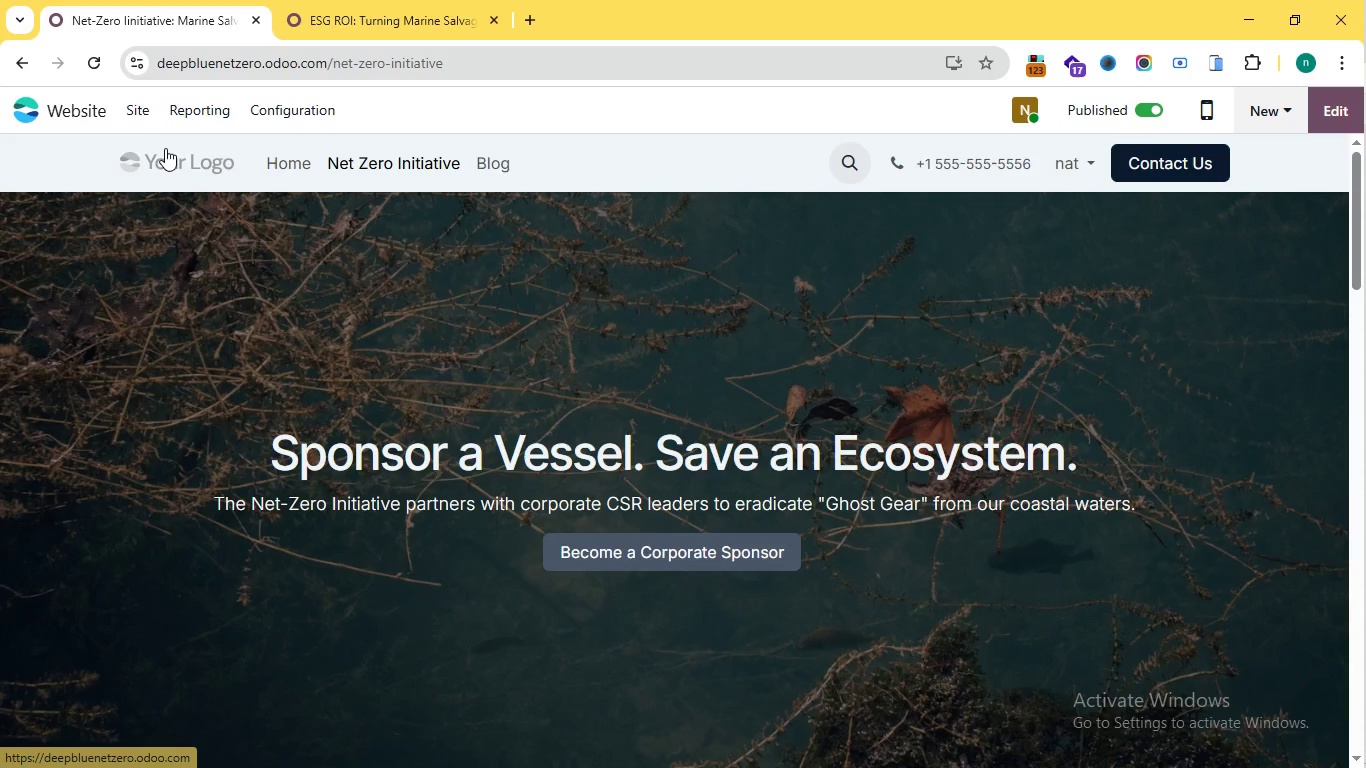 
wait(18.11)
 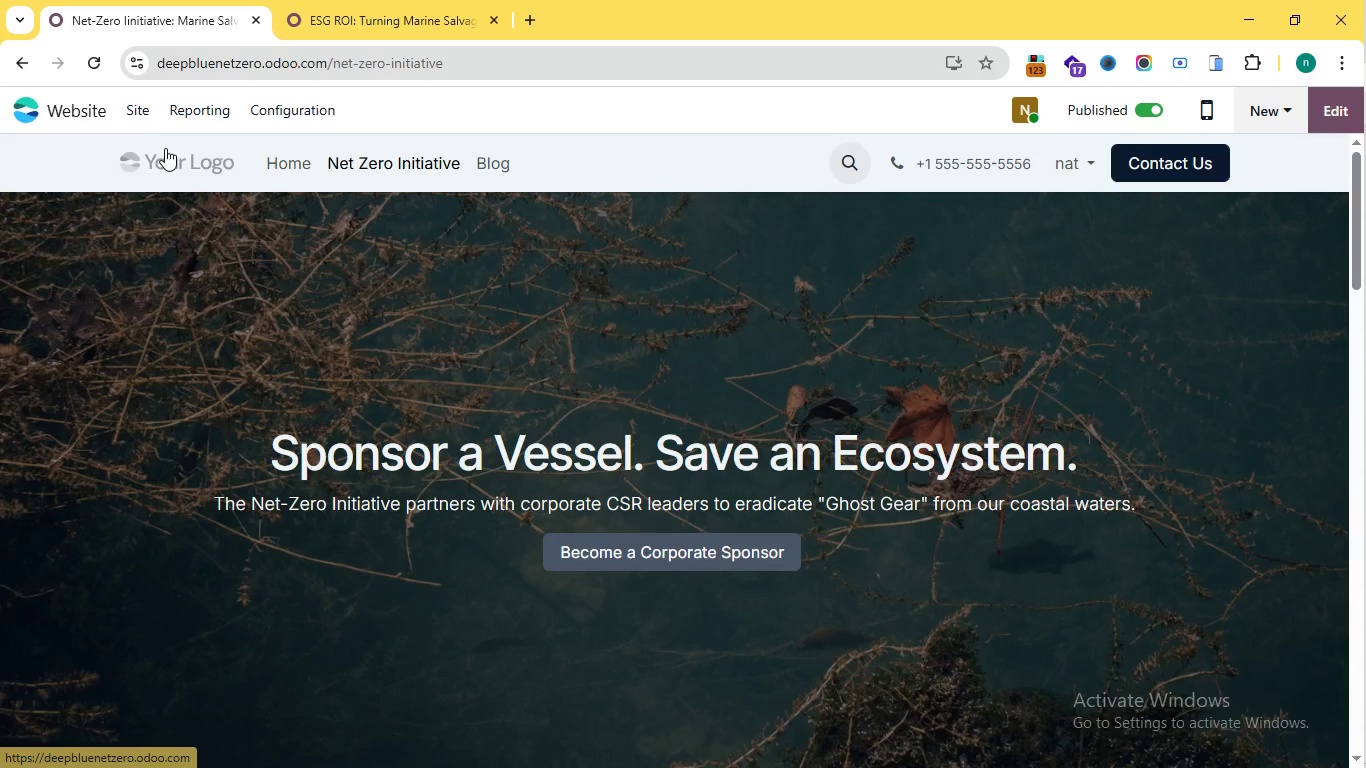 
left_click([52, 115])
 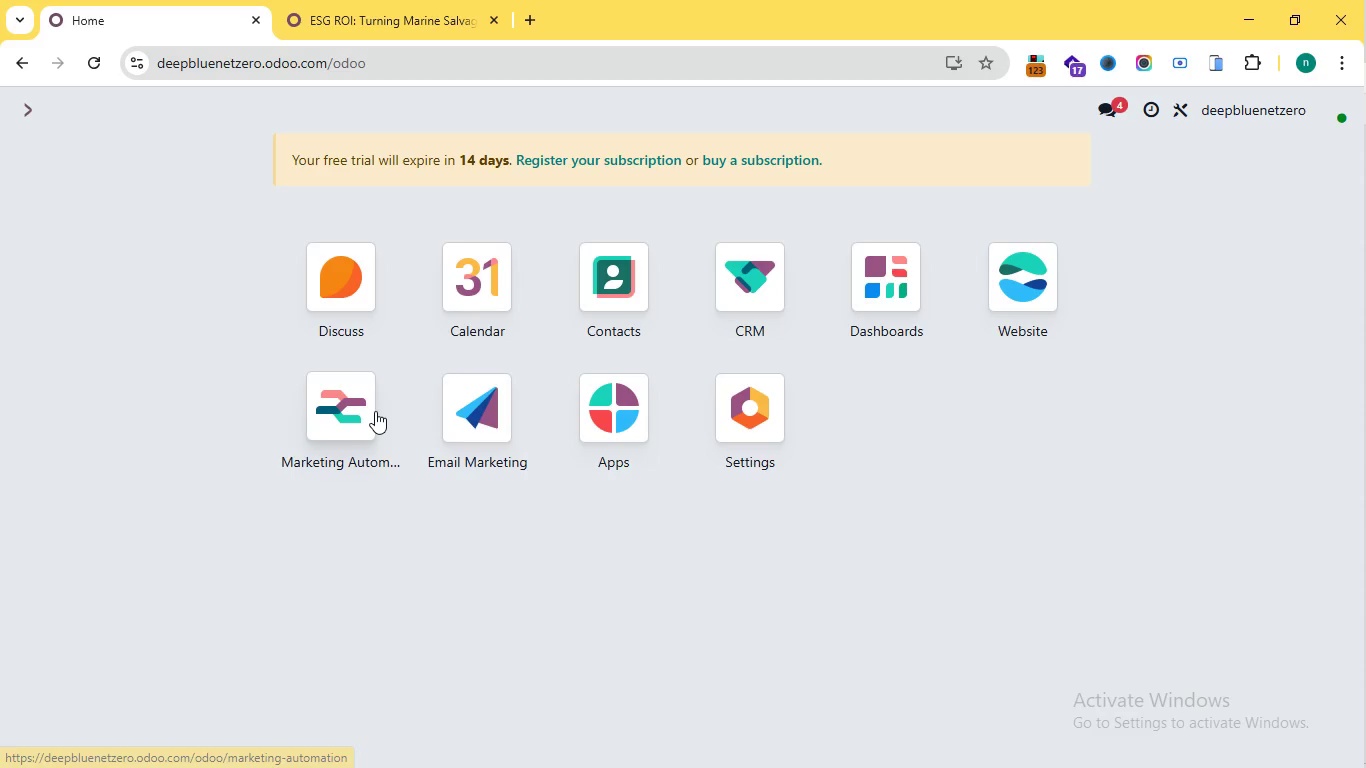 
left_click([348, 409])
 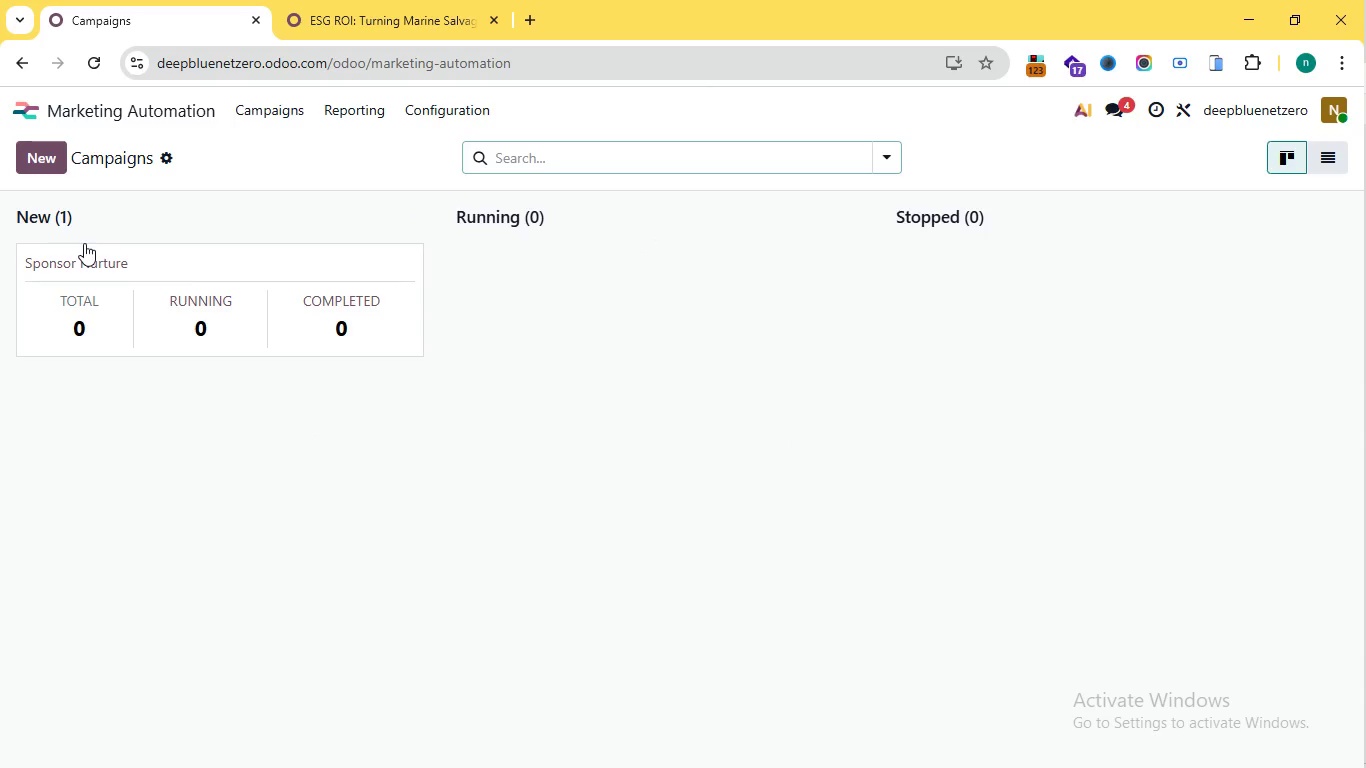 
left_click([84, 243])
 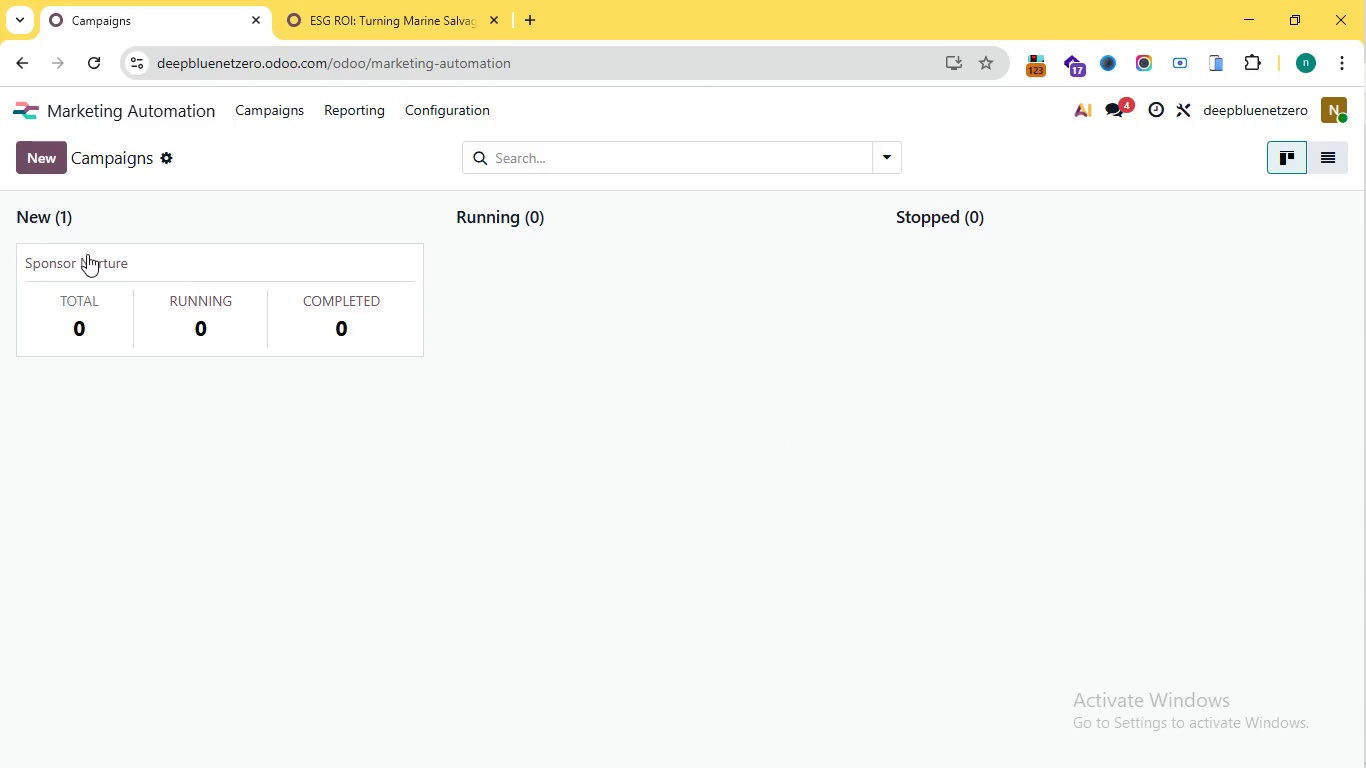 
left_click([88, 250])
 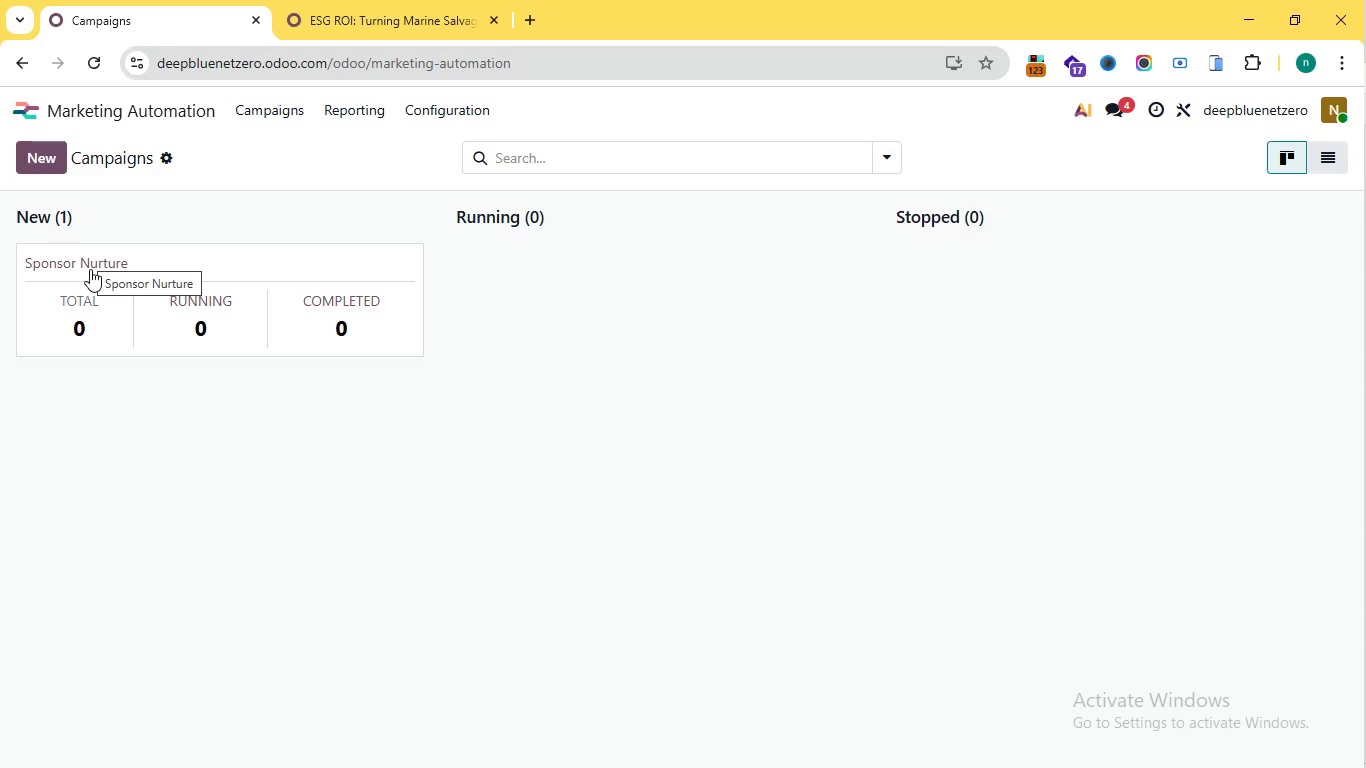 
left_click([90, 269])
 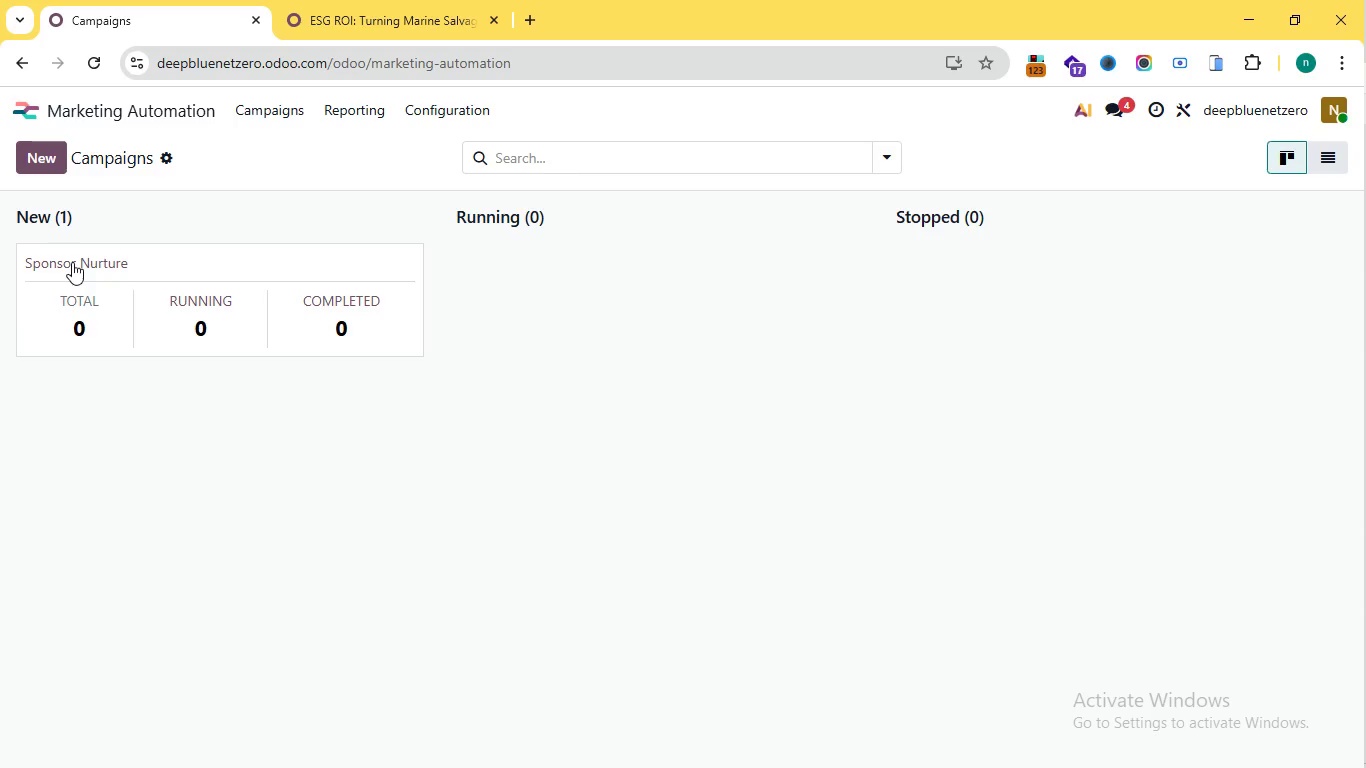 
left_click([72, 262])
 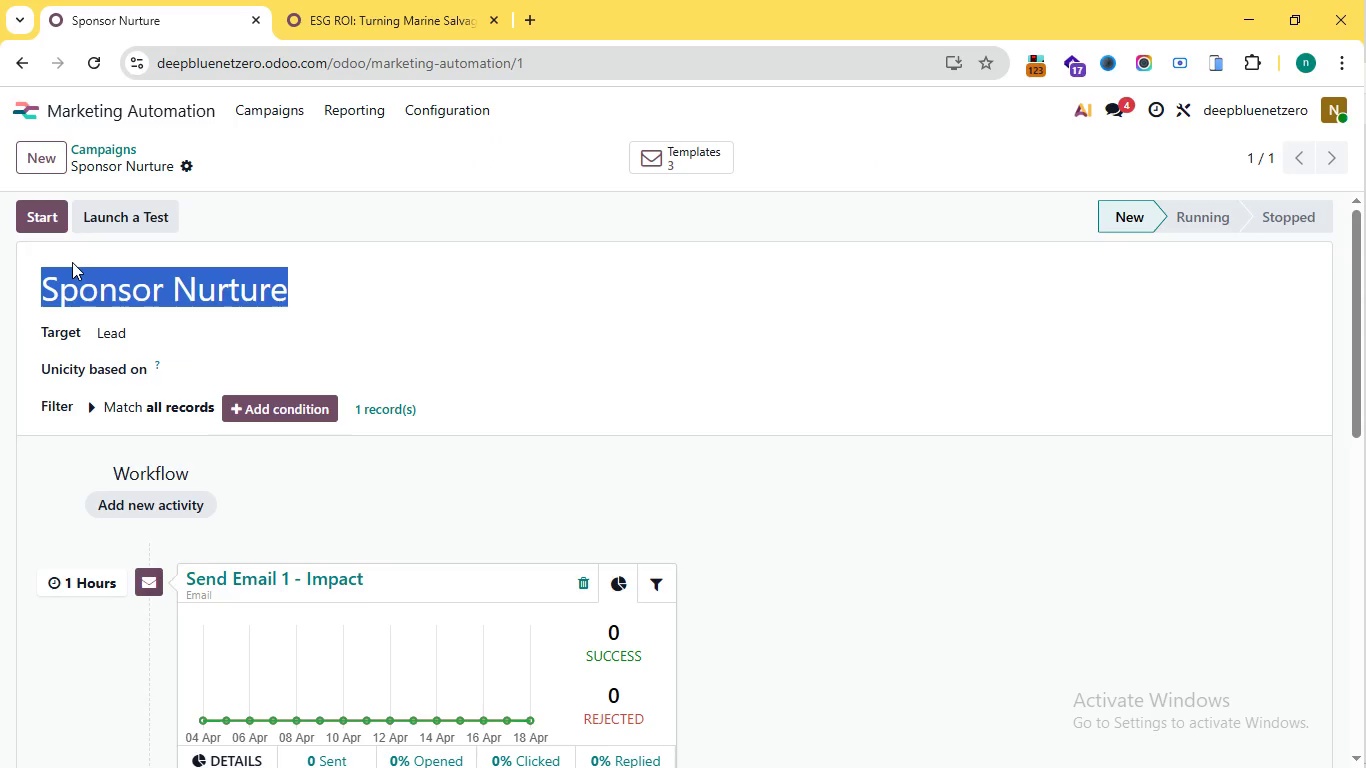 
double_click([72, 262])
 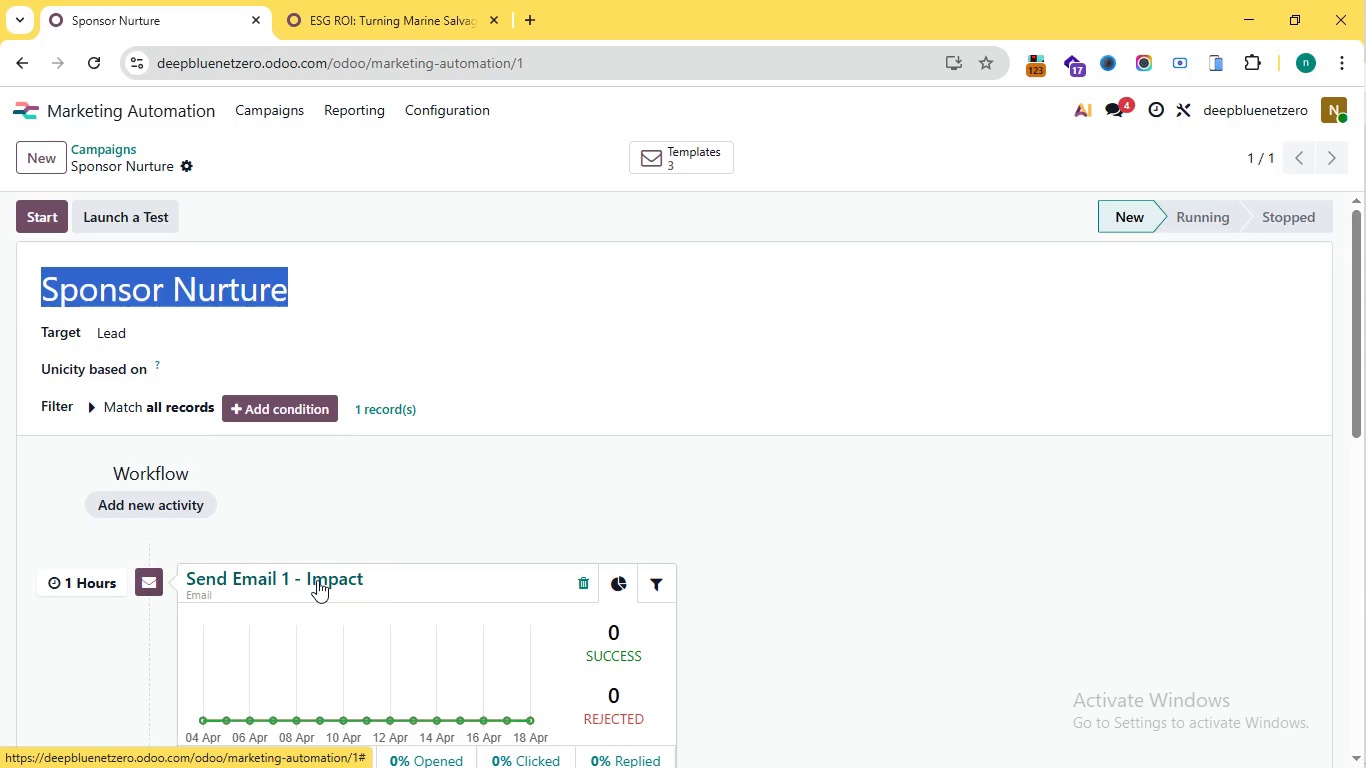 
left_click([317, 580])
 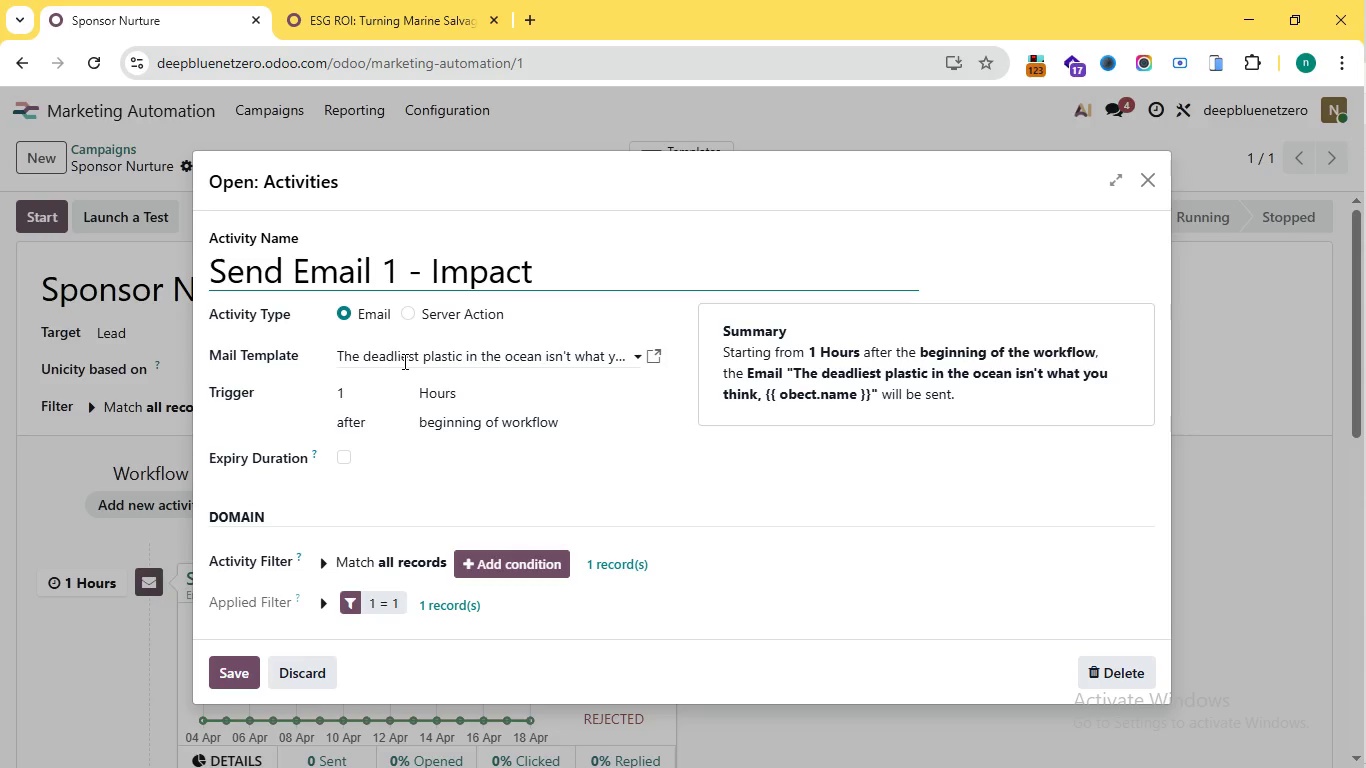 
left_click([403, 361])
 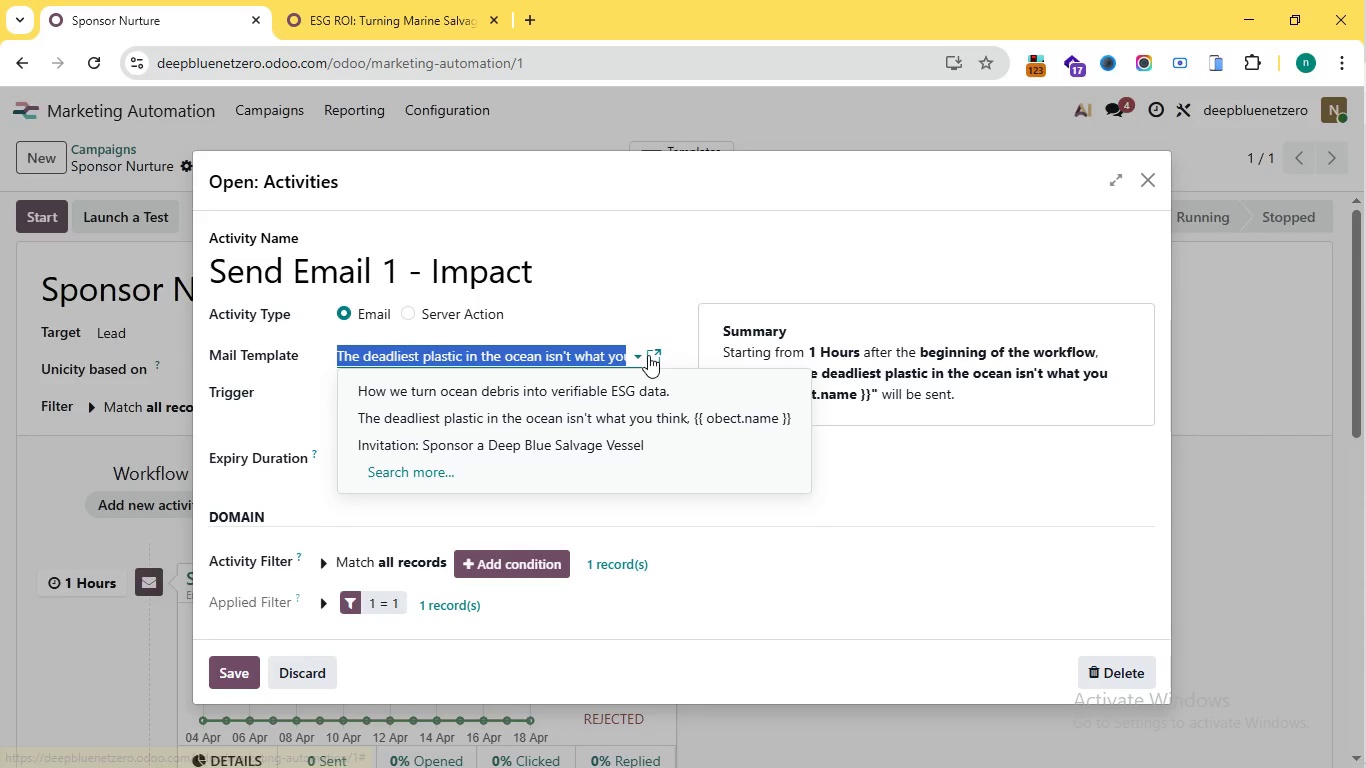 
left_click([648, 355])
 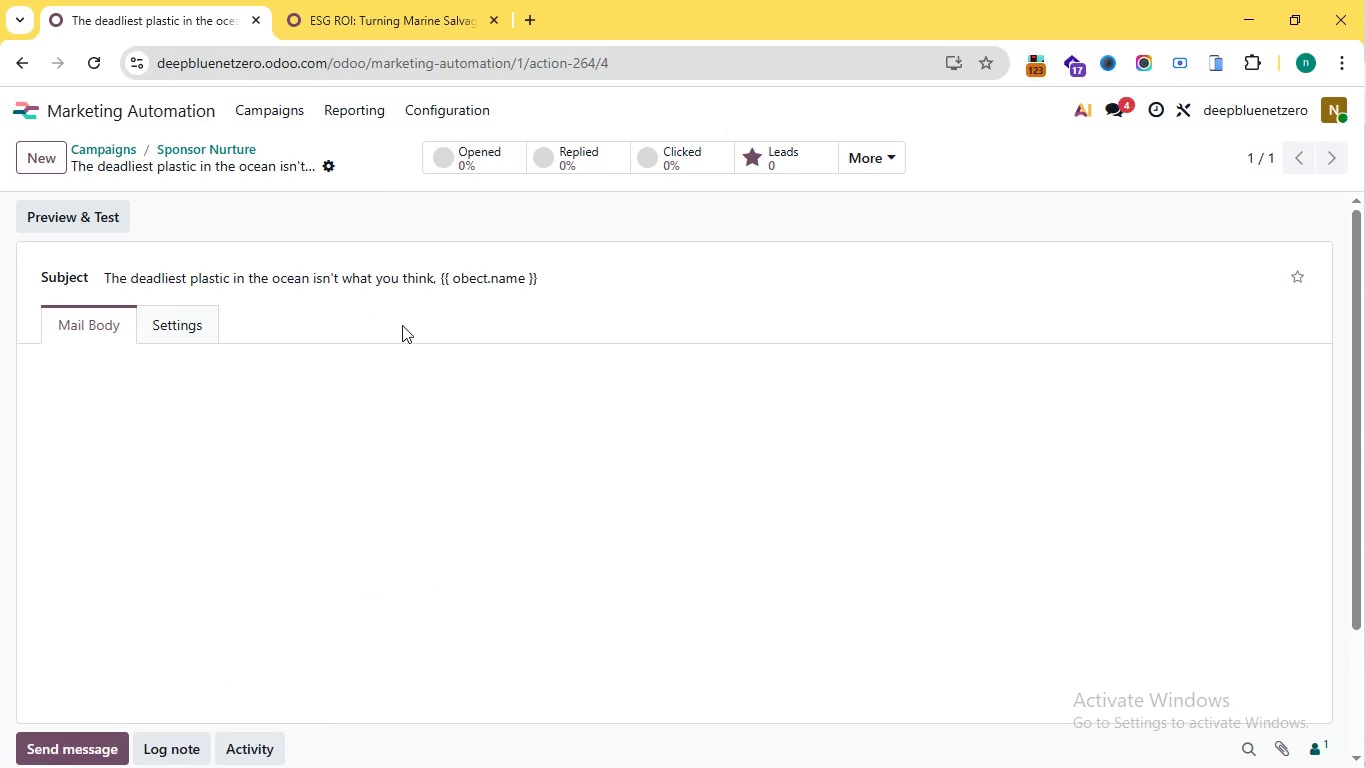 
wait(8.2)
 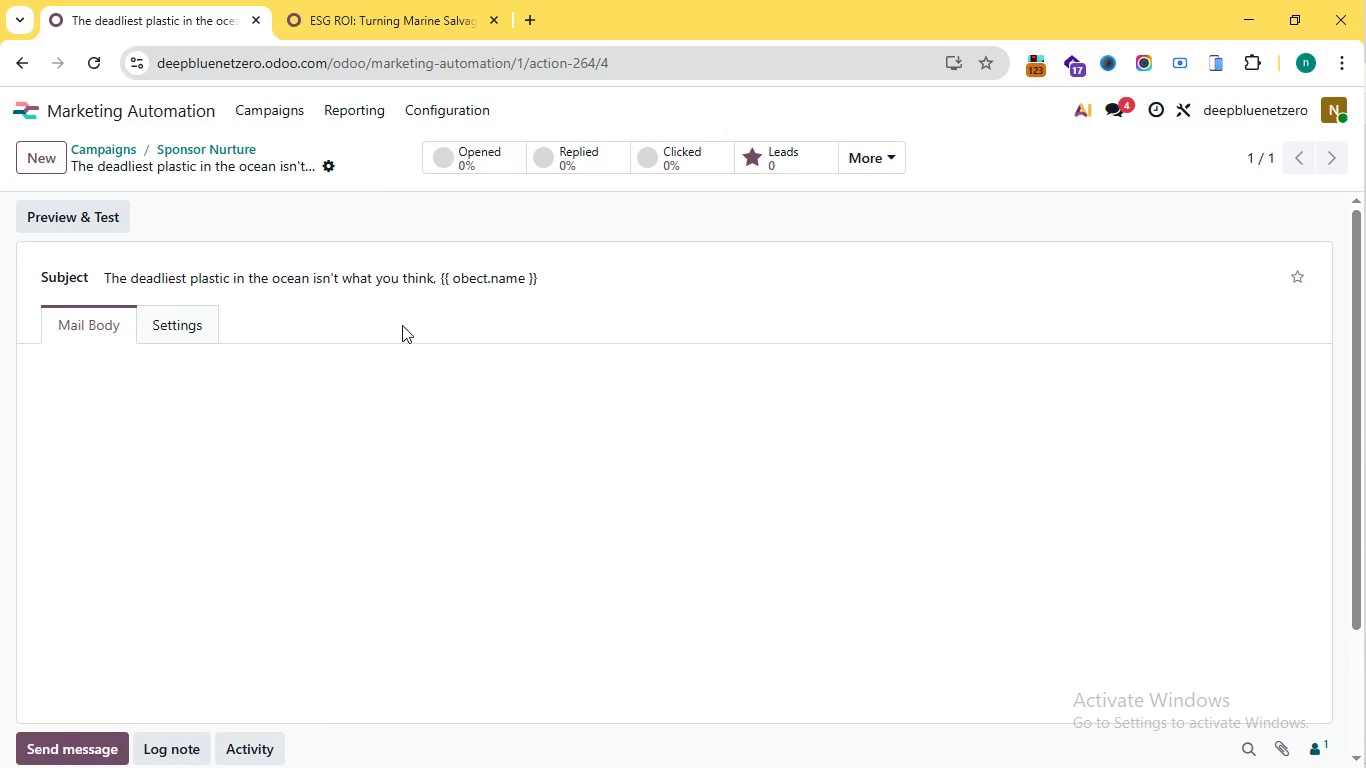 
left_click([492, 159])
 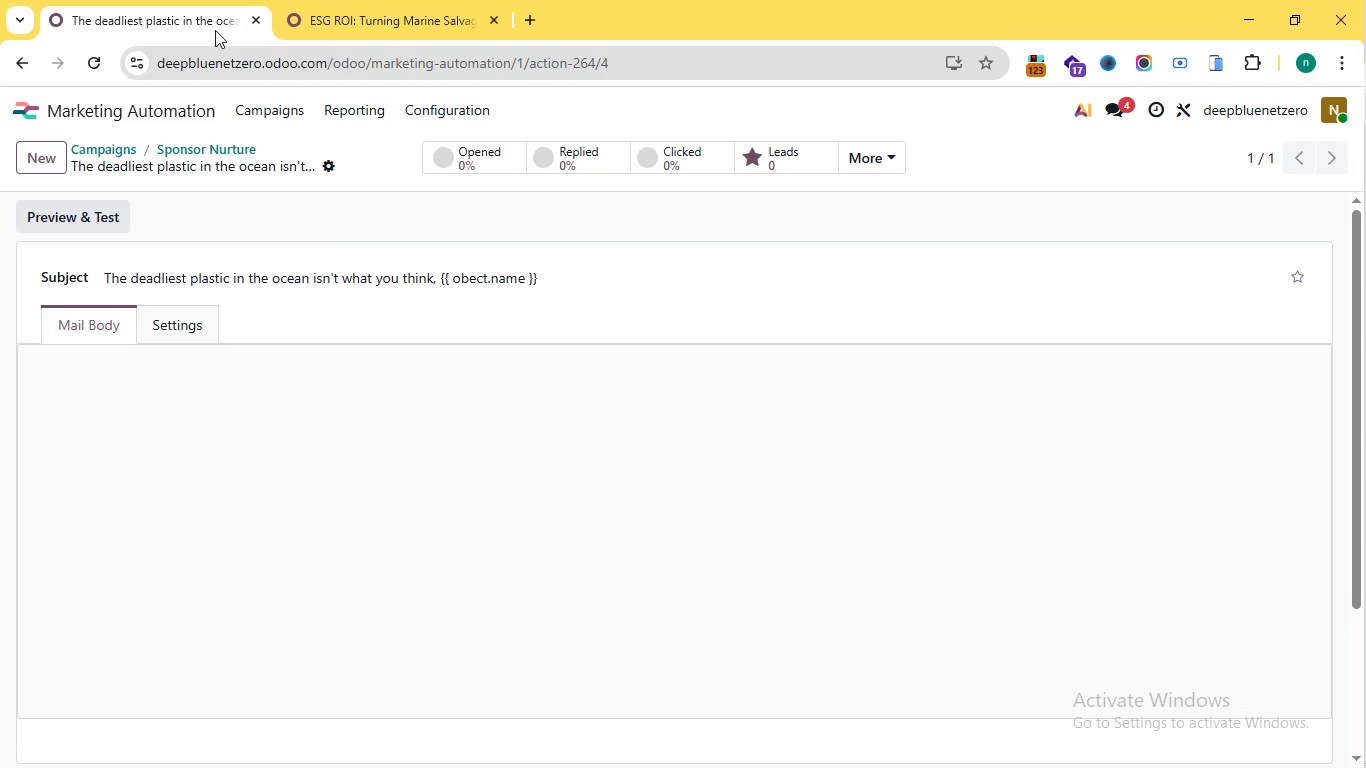 
left_click([200, 0])
 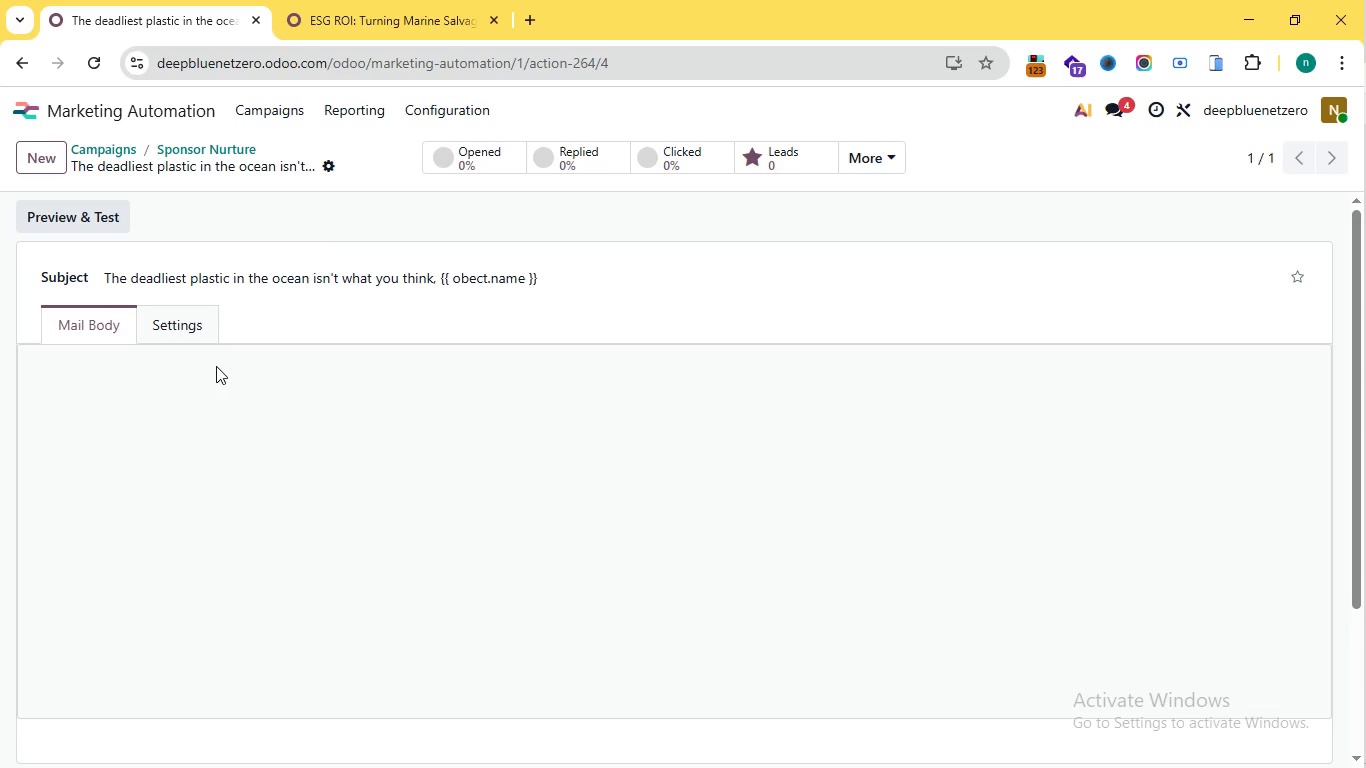 
mouse_move([226, 392])
 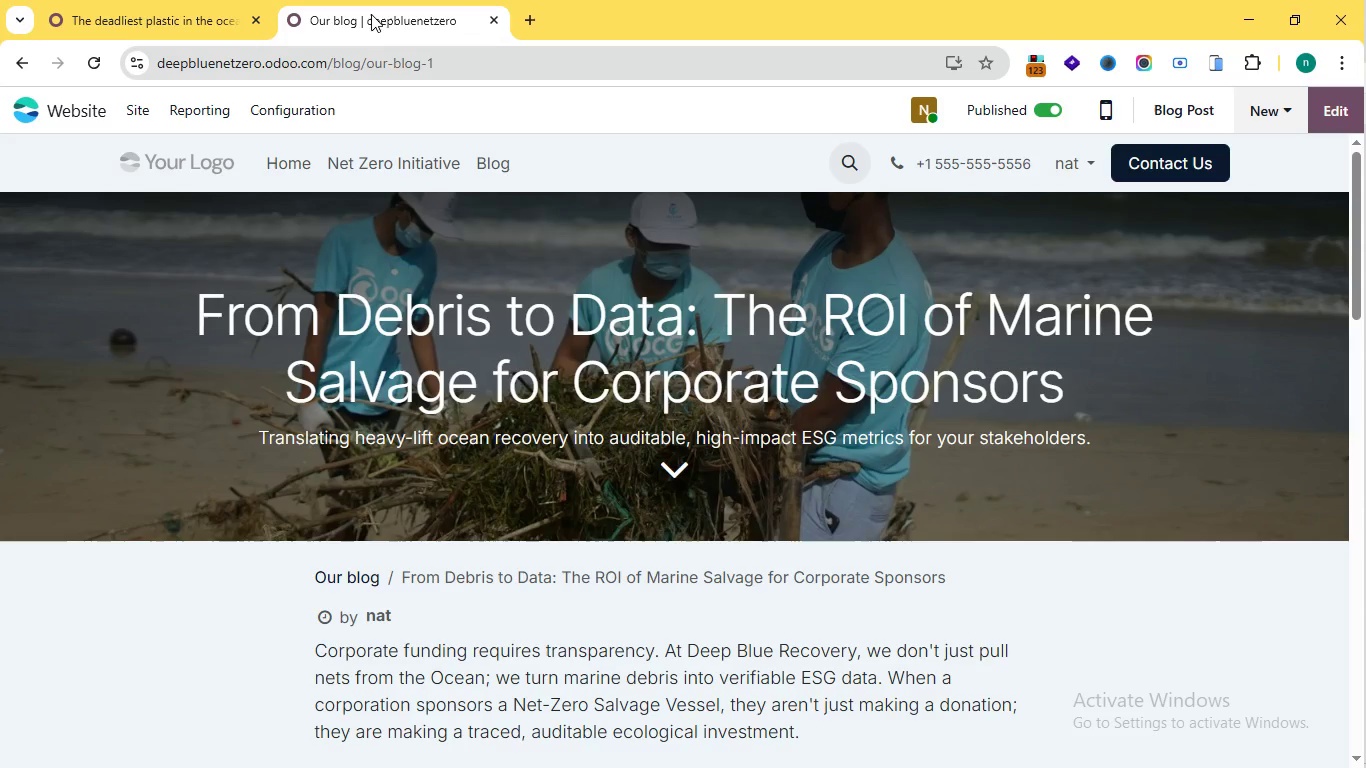 
left_click([370, 0])
 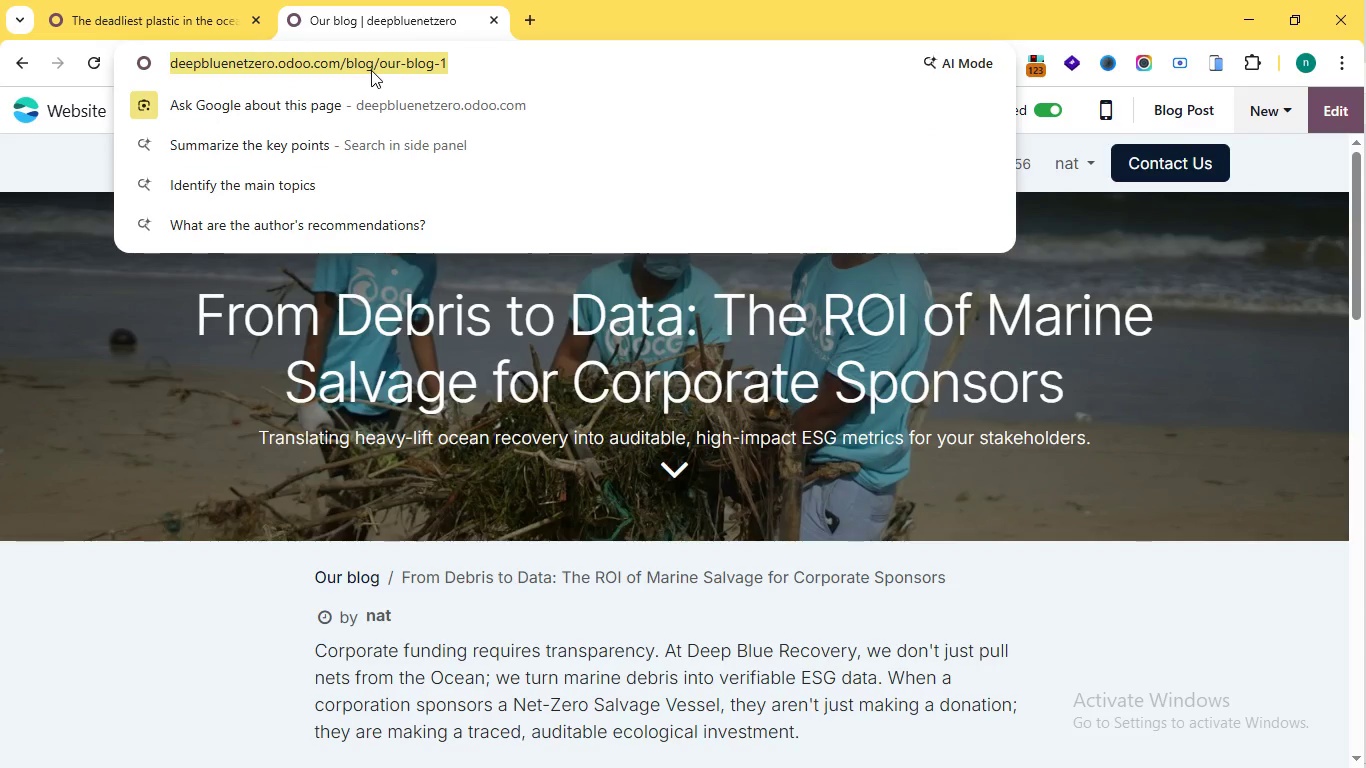 
left_click([371, 70])
 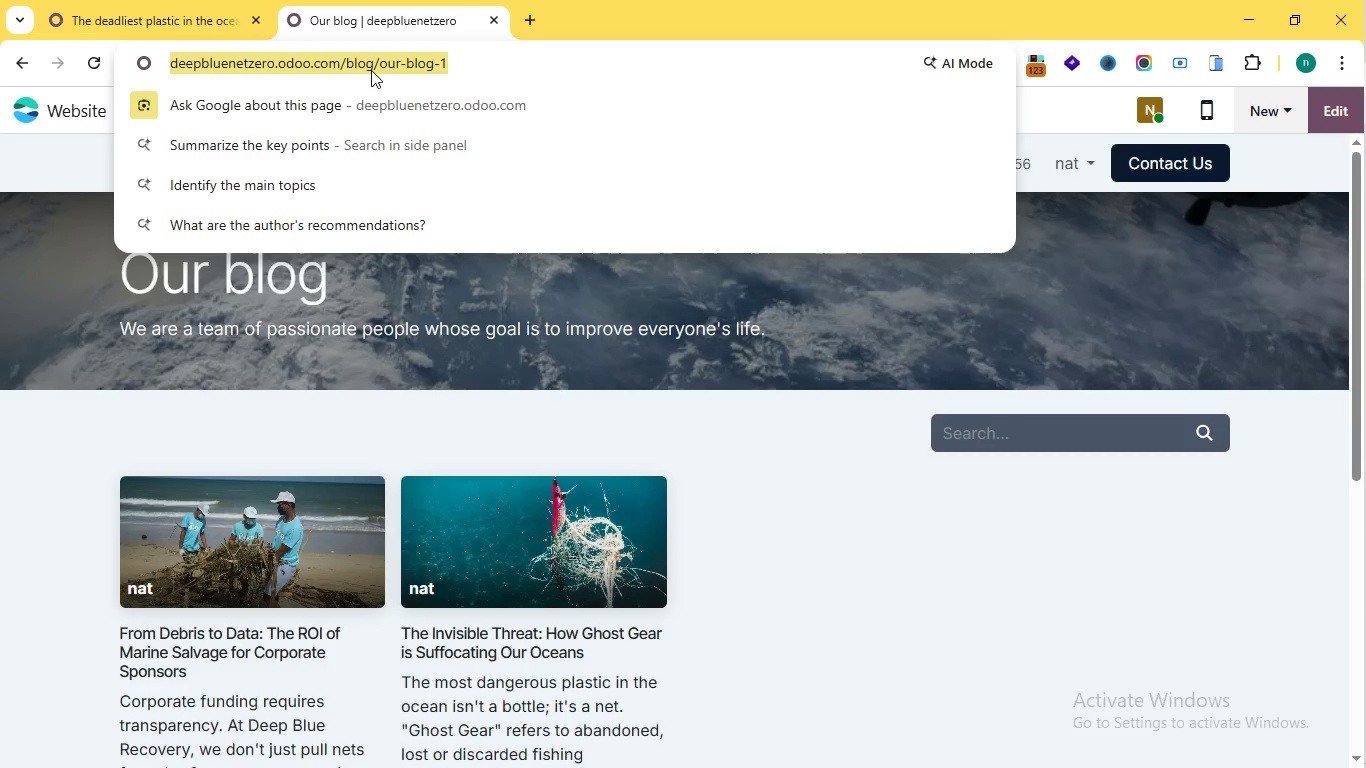 
key(Control+C)
 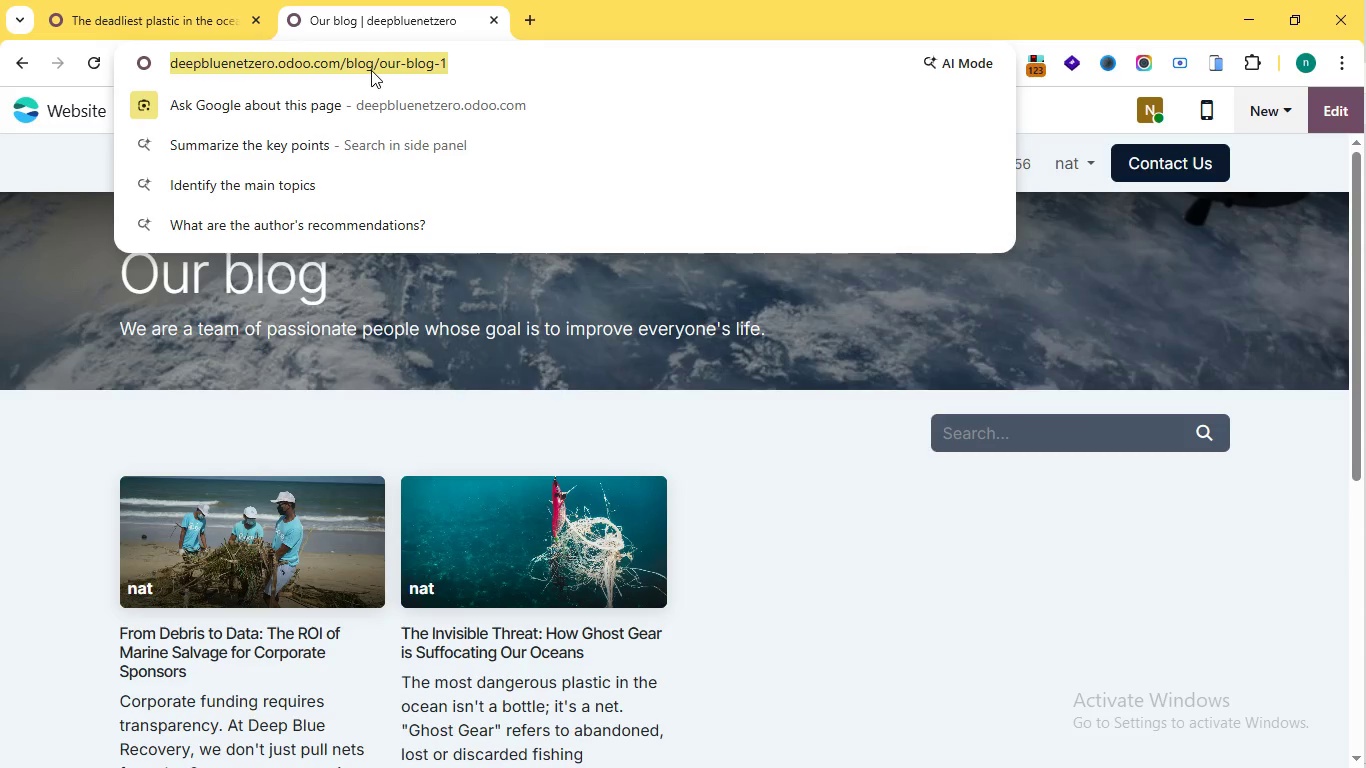 
key(Control+C)
 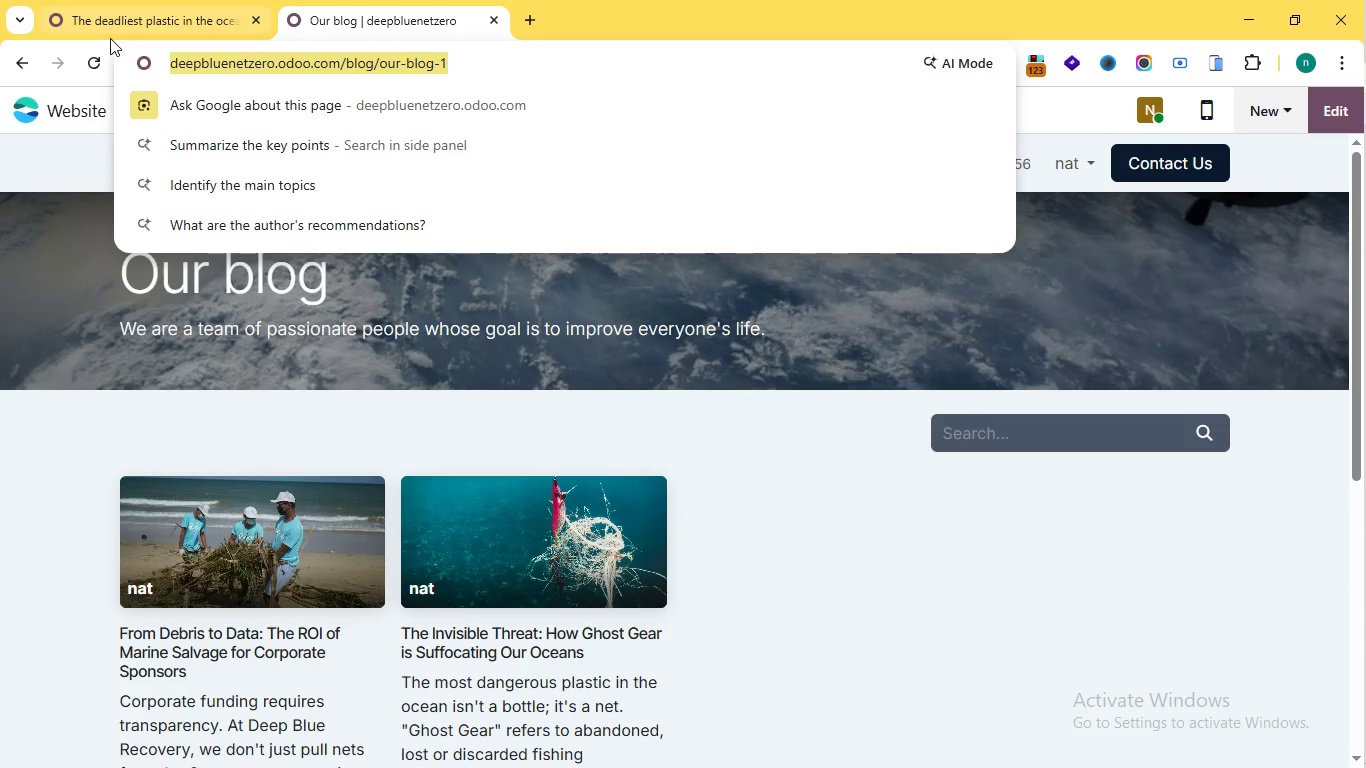 
wait(5.7)
 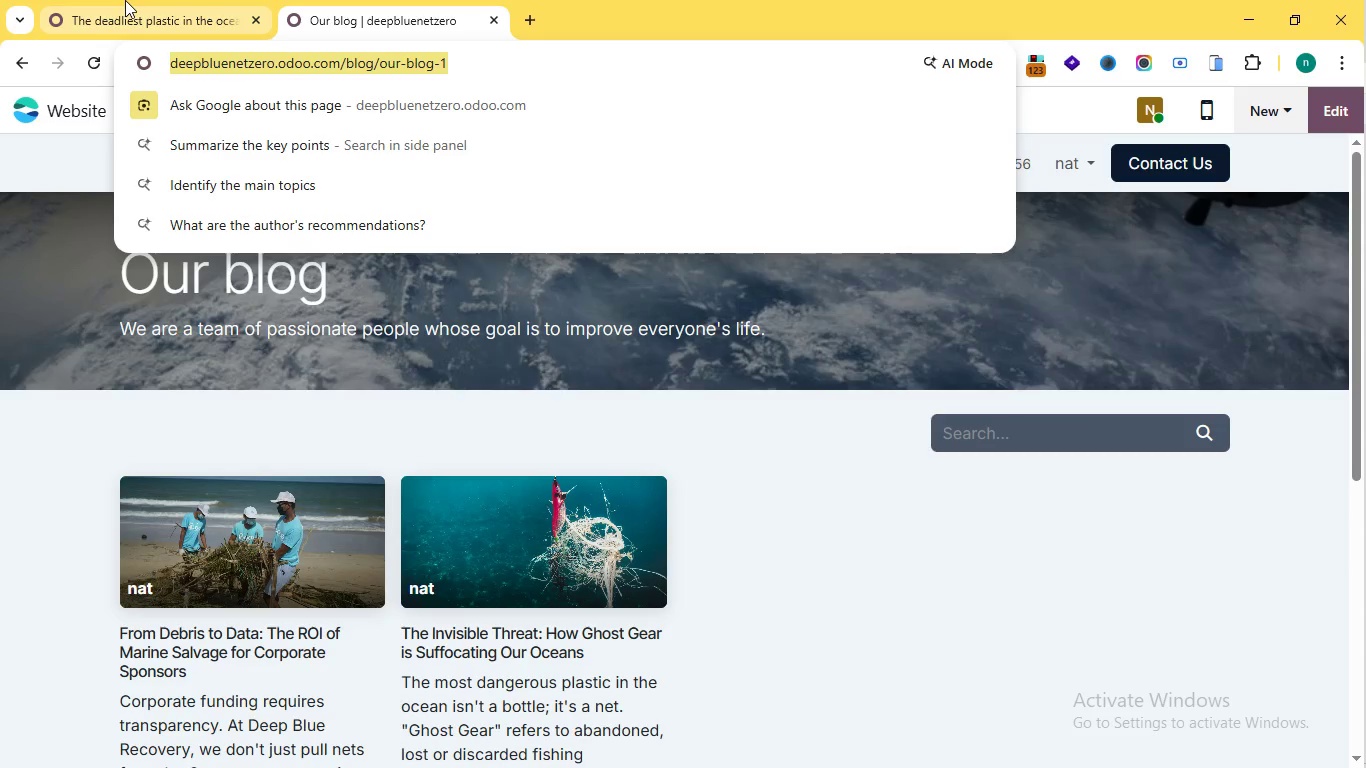 
left_click([121, 24])
 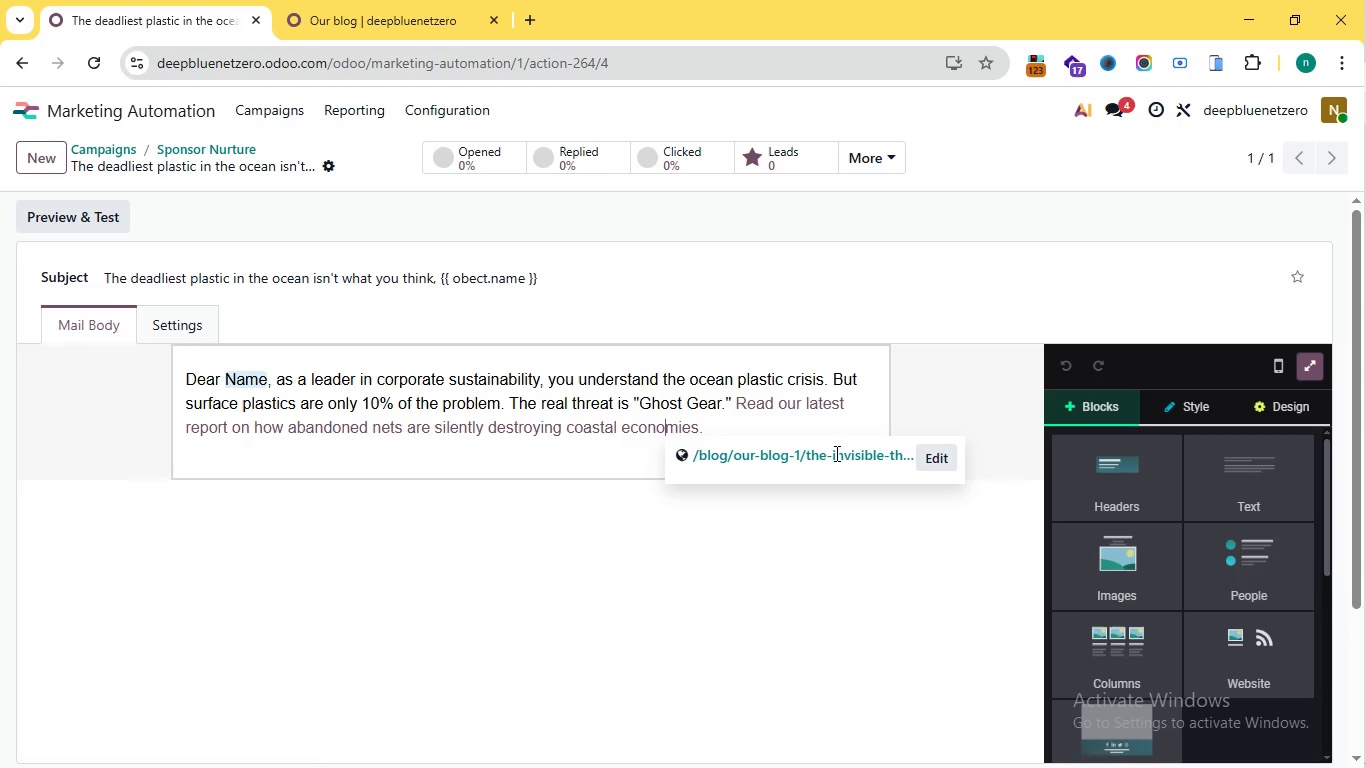 
left_click([669, 428])
 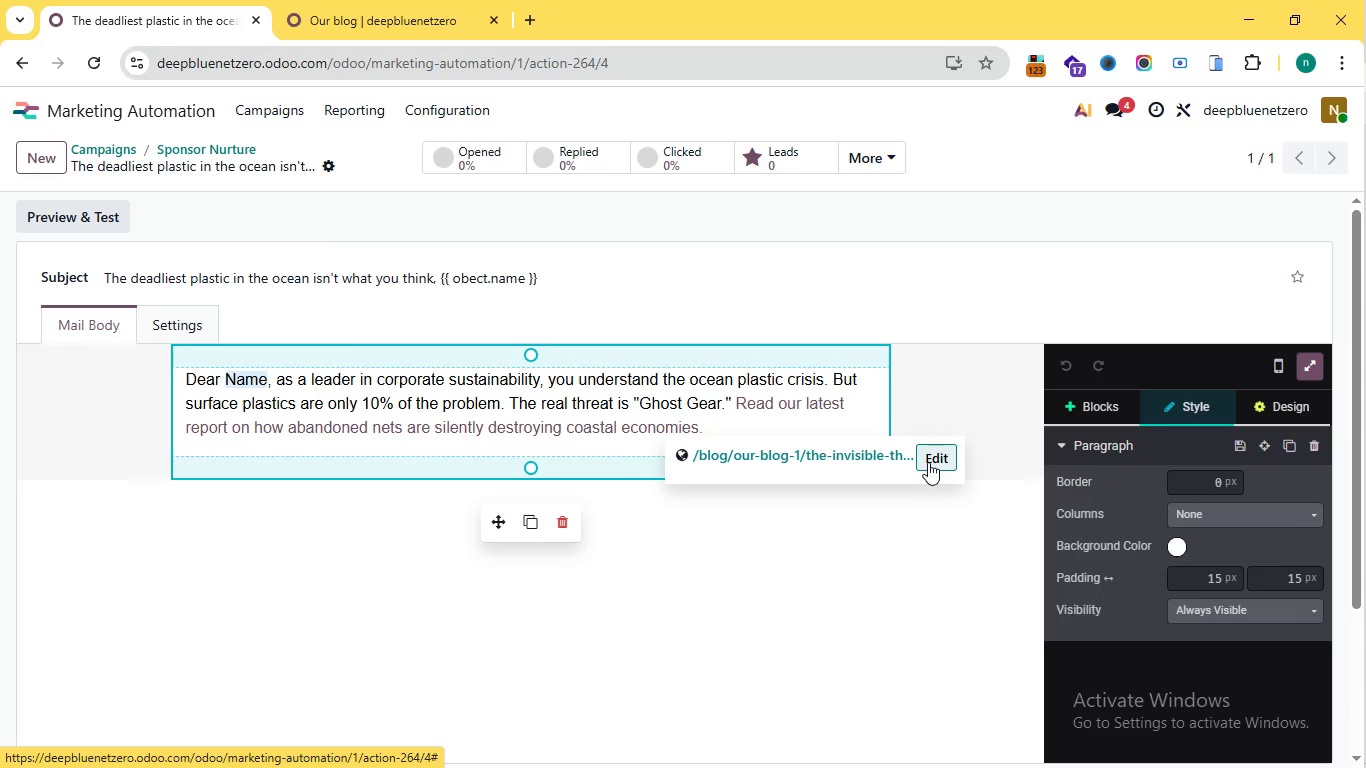 
double_click([928, 462])
 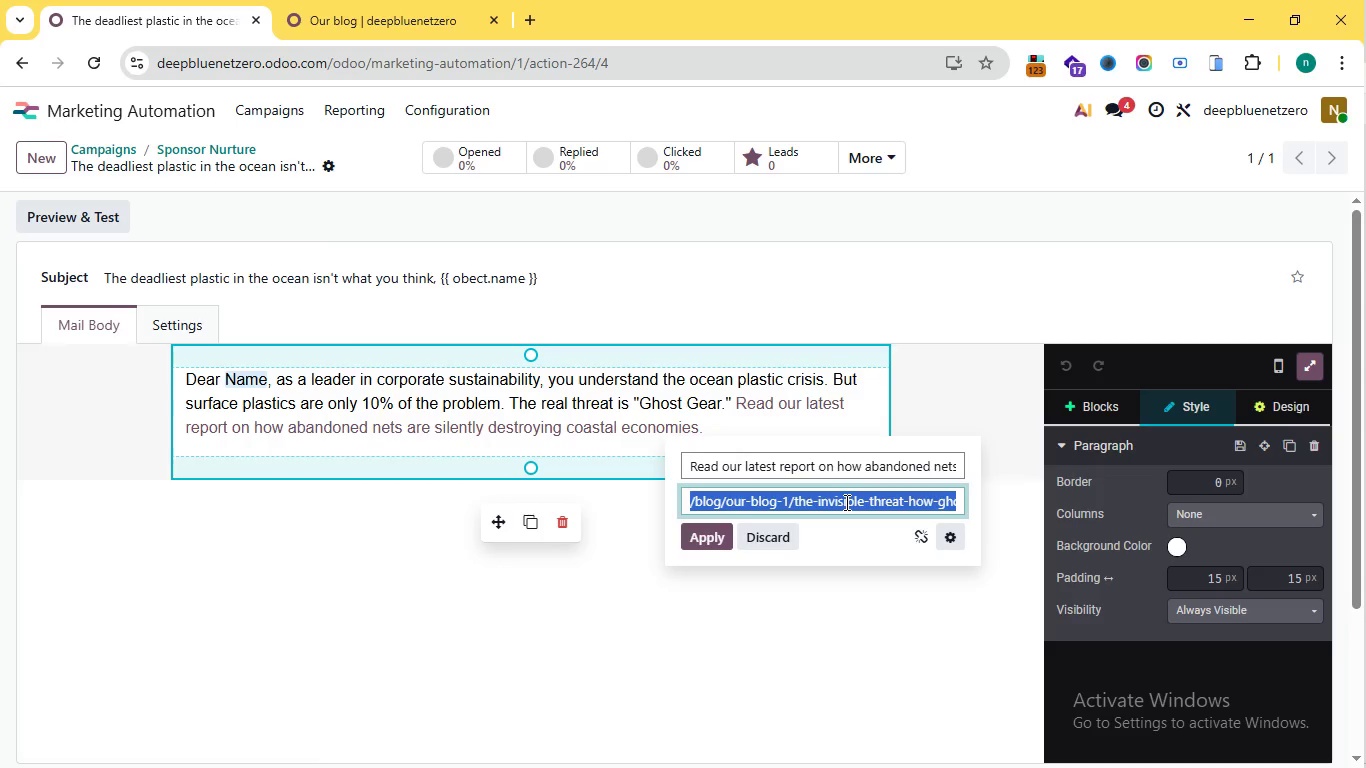 
left_click([850, 510])
 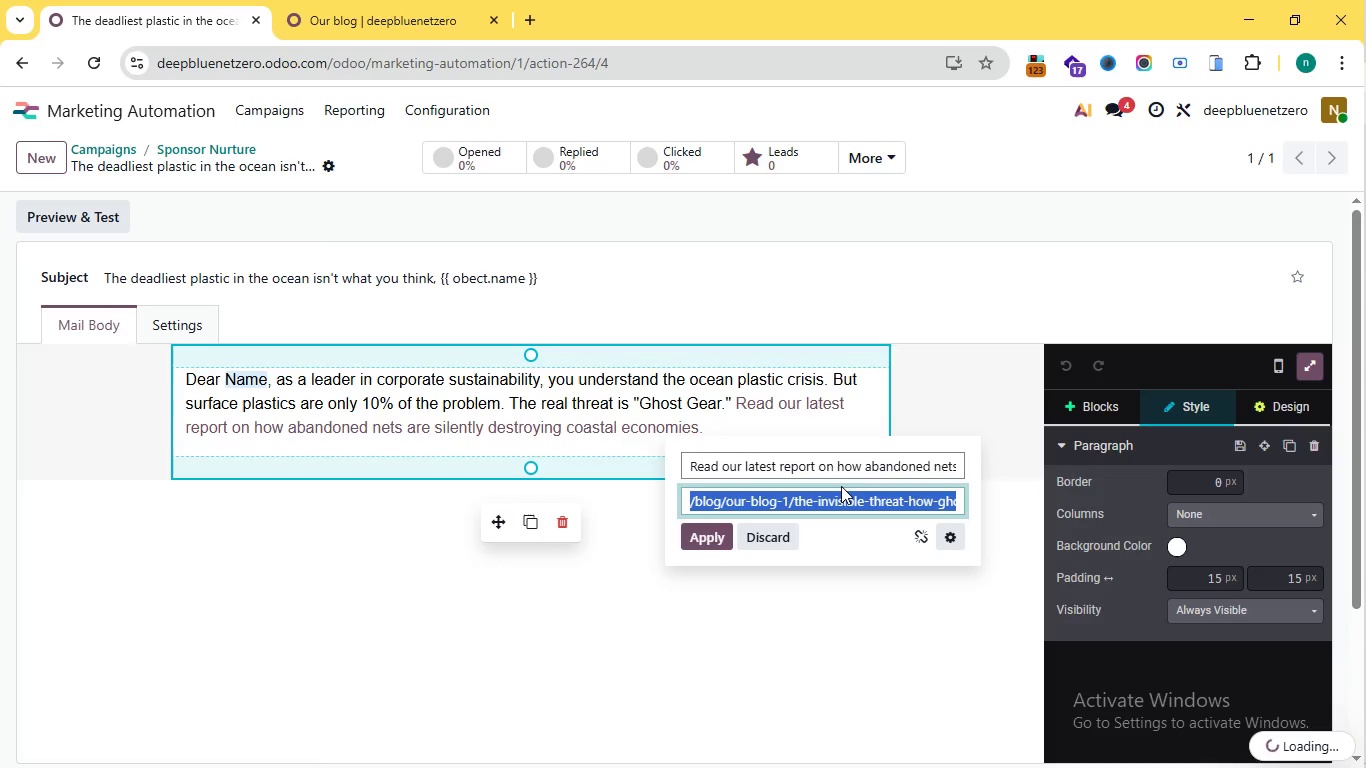 
key(Control+A)
 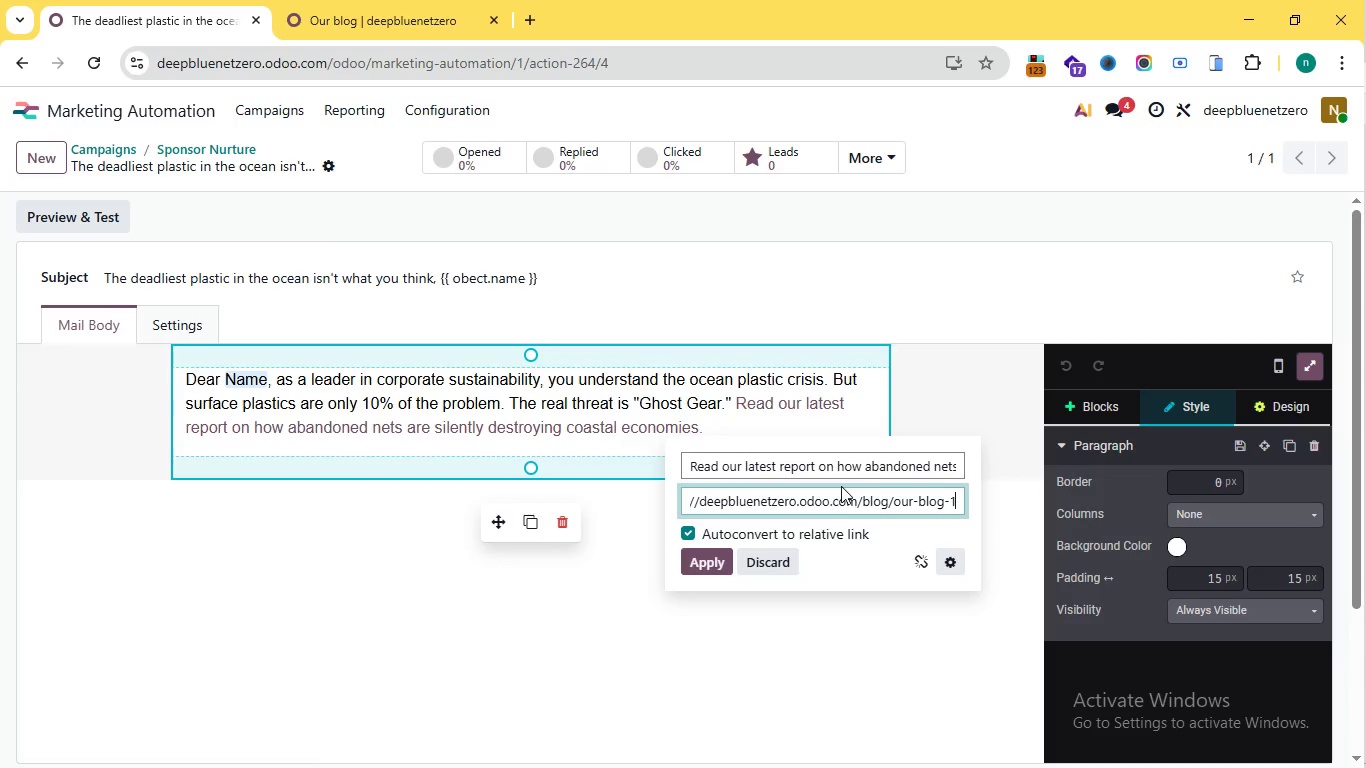 
key(Control+V)
 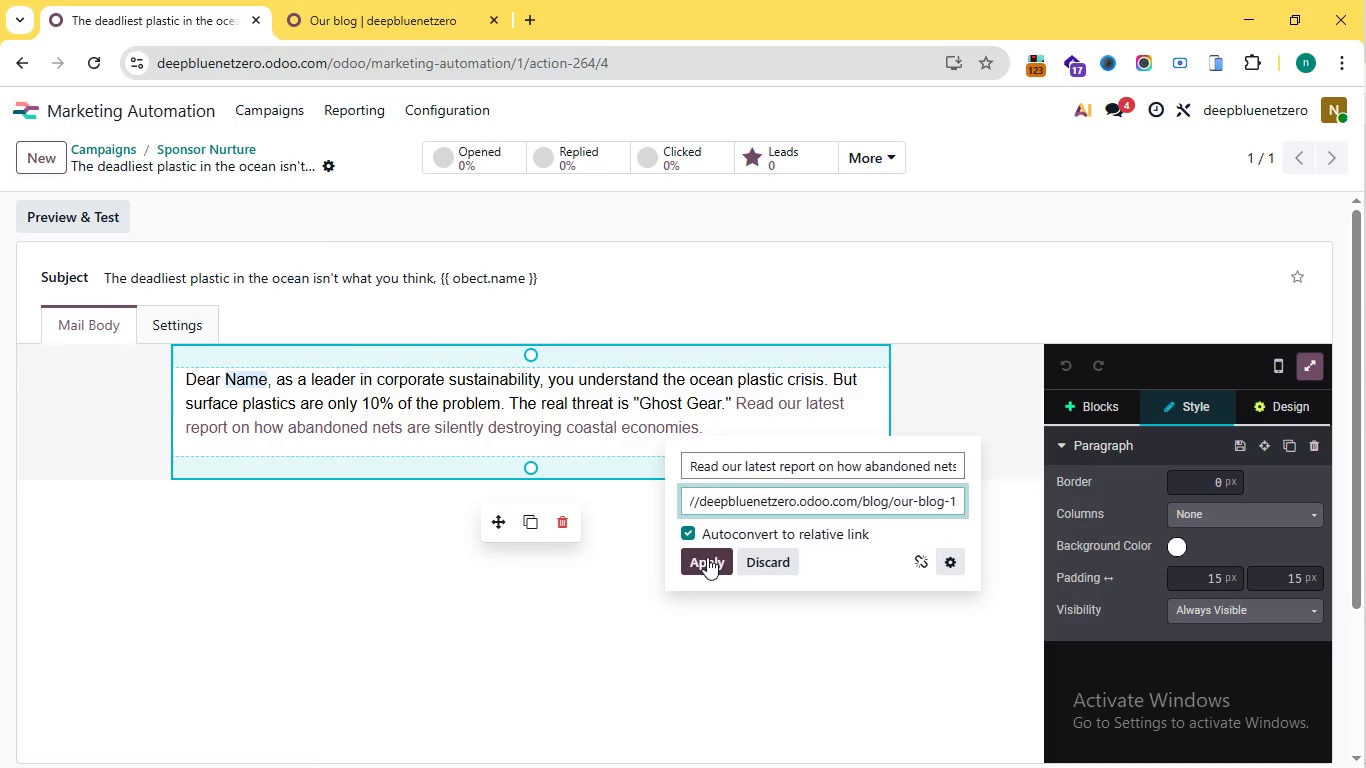 
left_click([707, 557])
 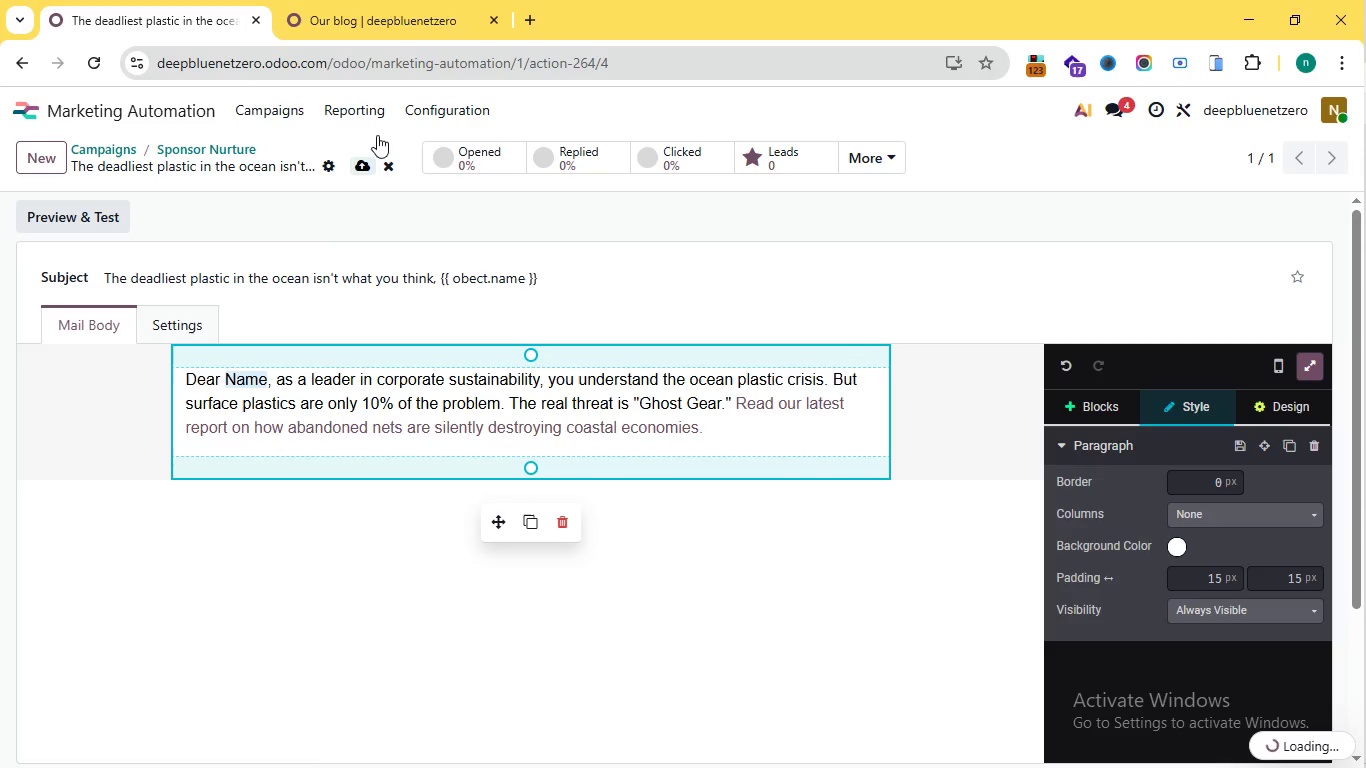 
left_click([368, 165])
 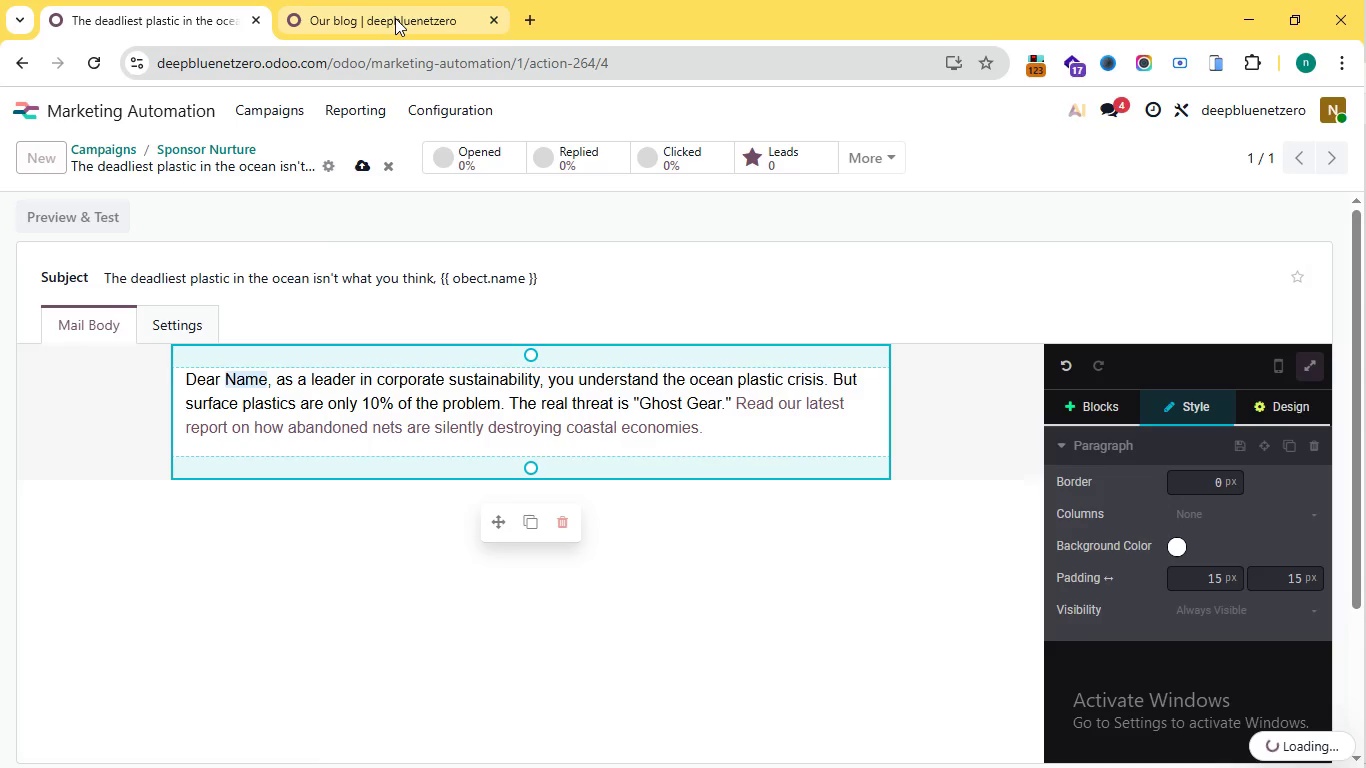 
left_click([395, 18])
 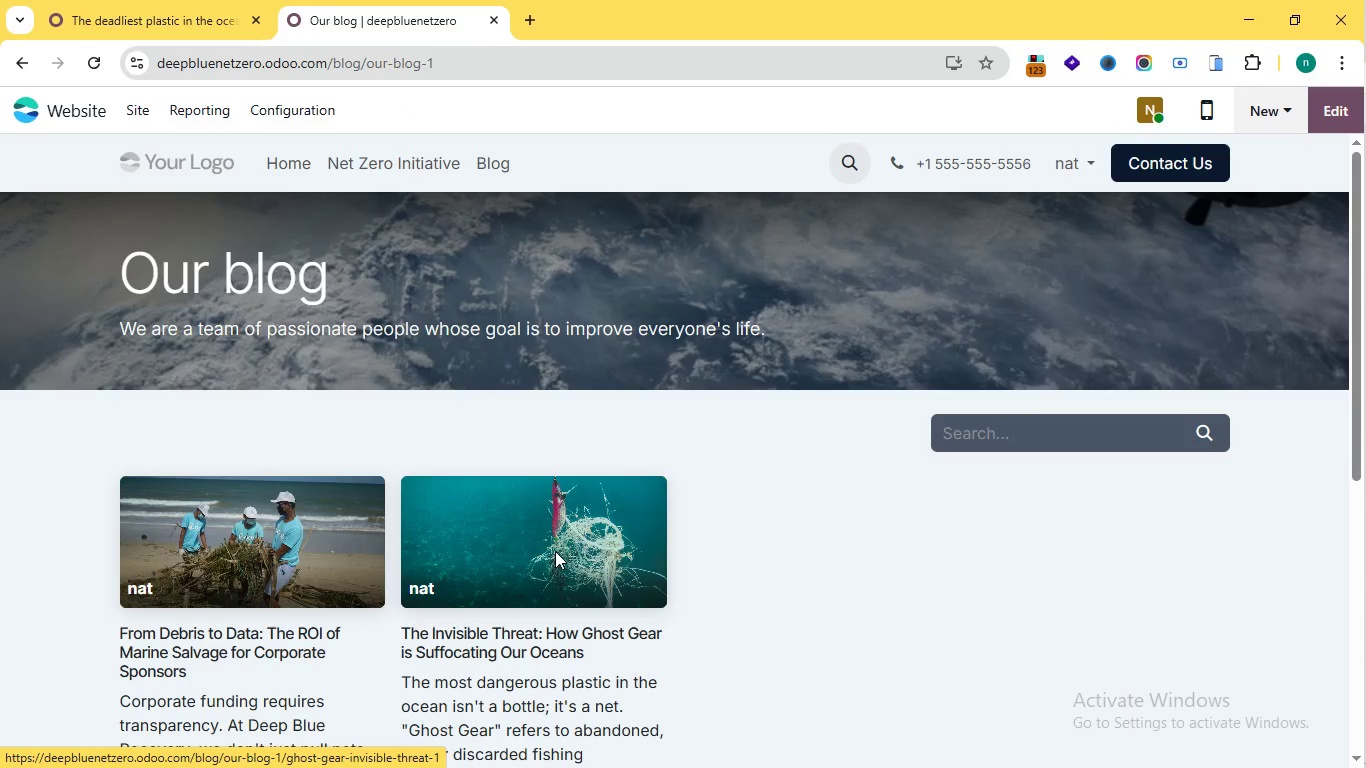 
left_click([555, 551])
 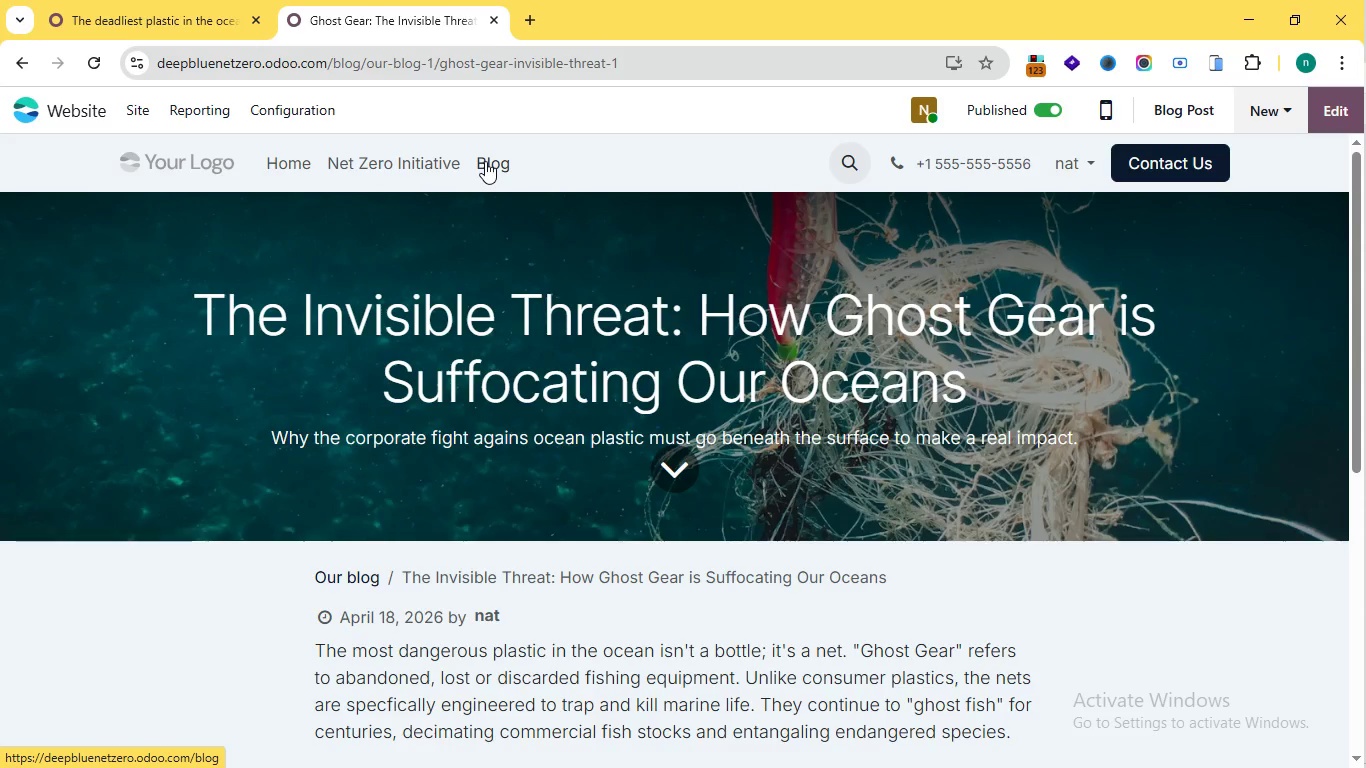 
wait(5.86)
 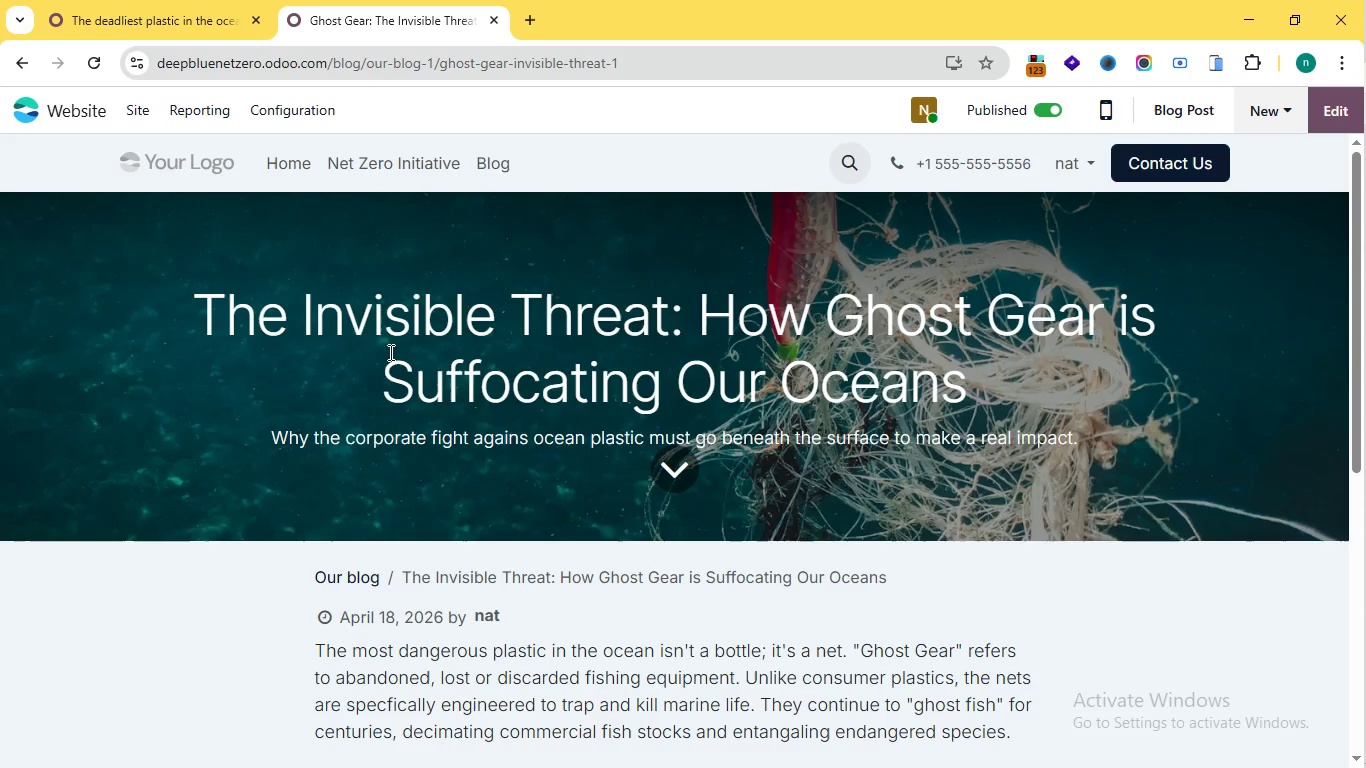 
left_click([485, 161])
 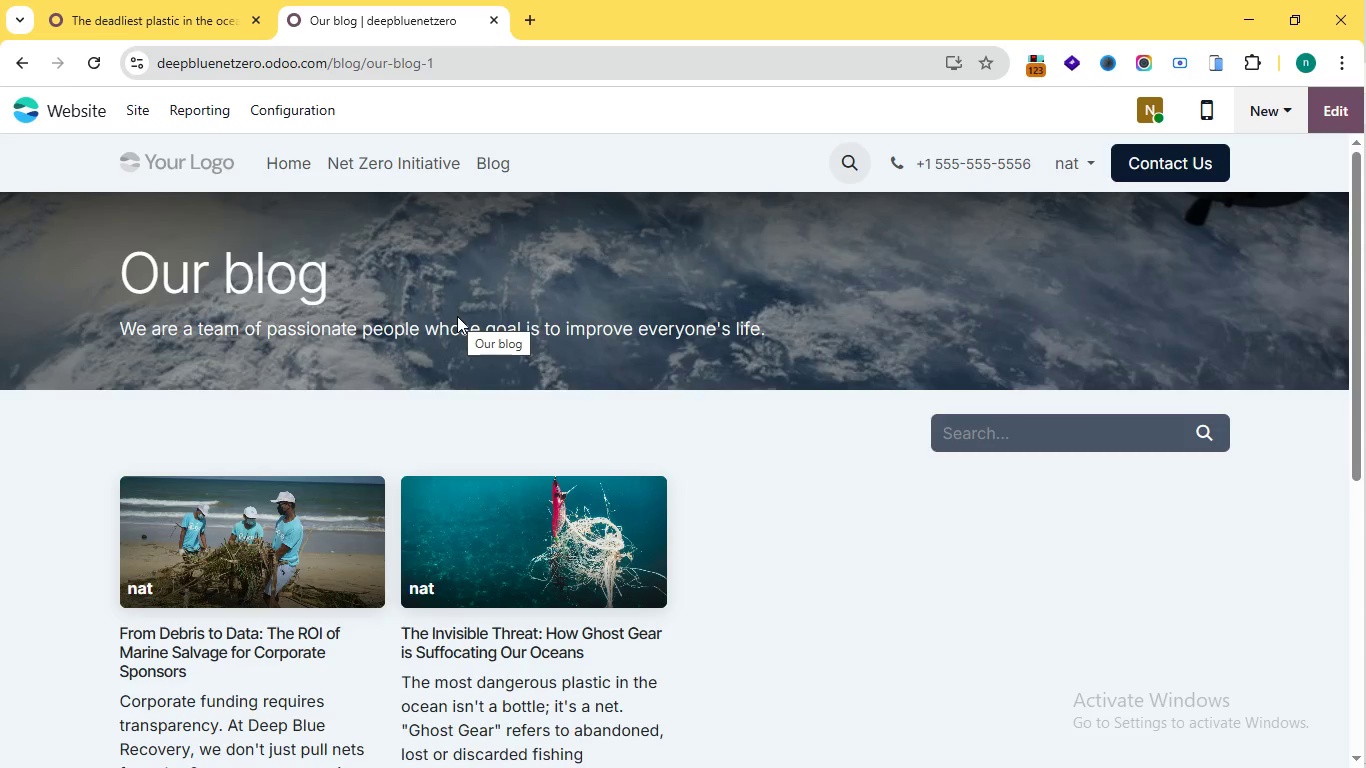 
wait(7.72)
 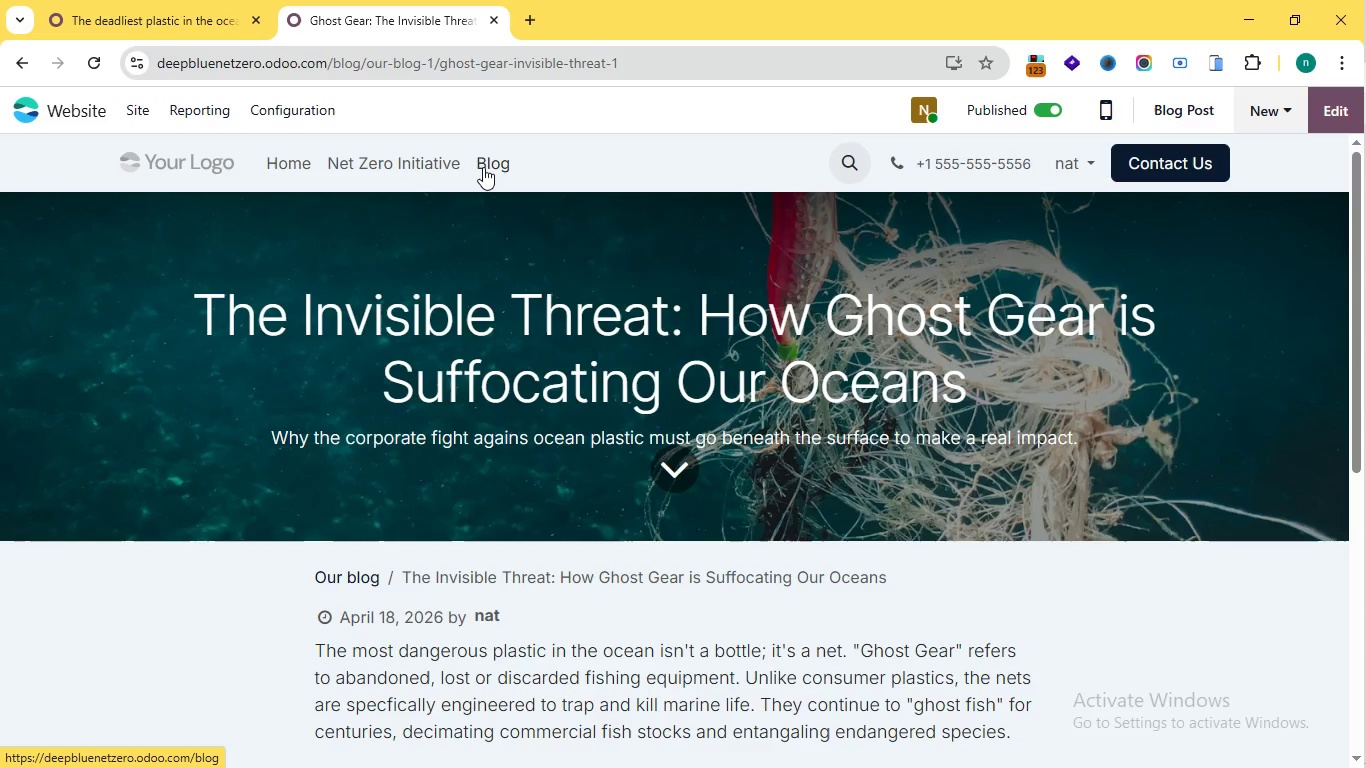 
scroll: coordinate [457, 316], scroll_direction: down, amount: 1.0
 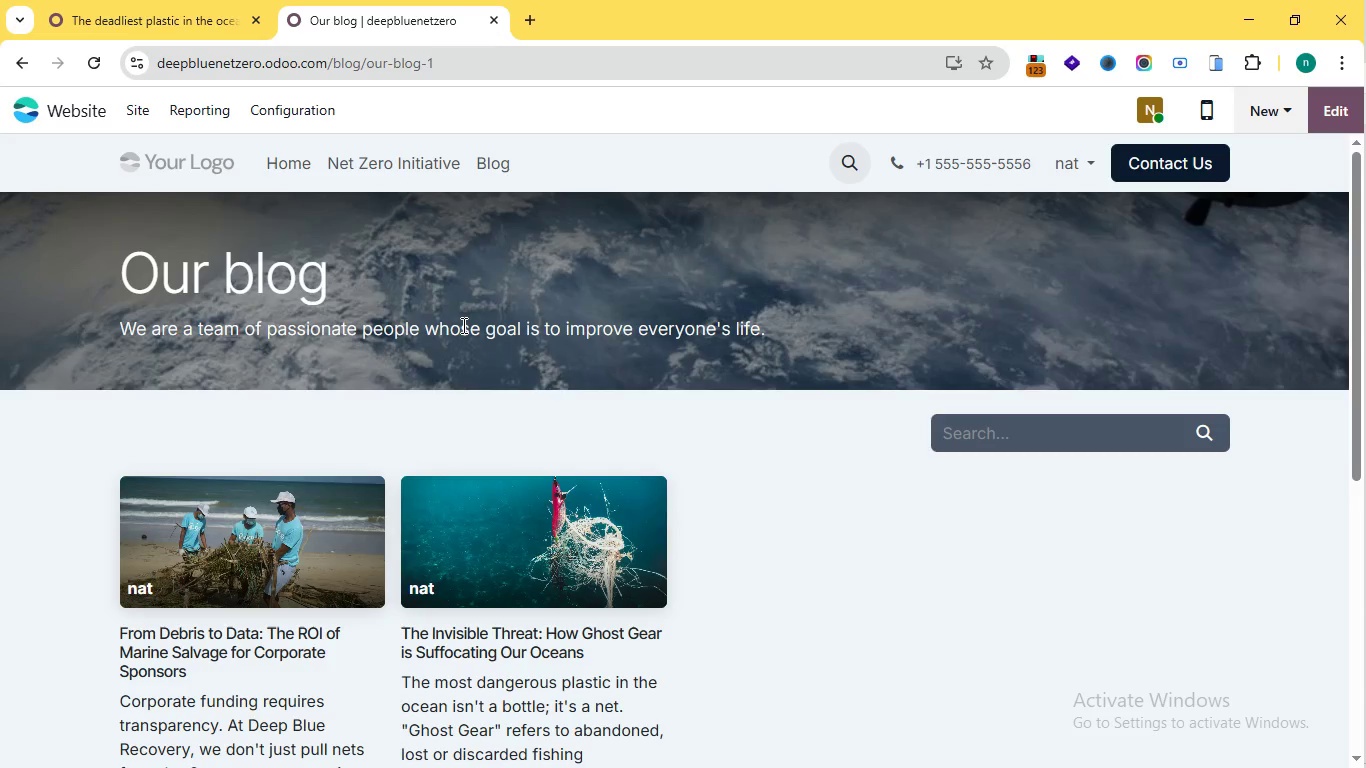 
scroll: coordinate [472, 283], scroll_direction: up, amount: 1.0
 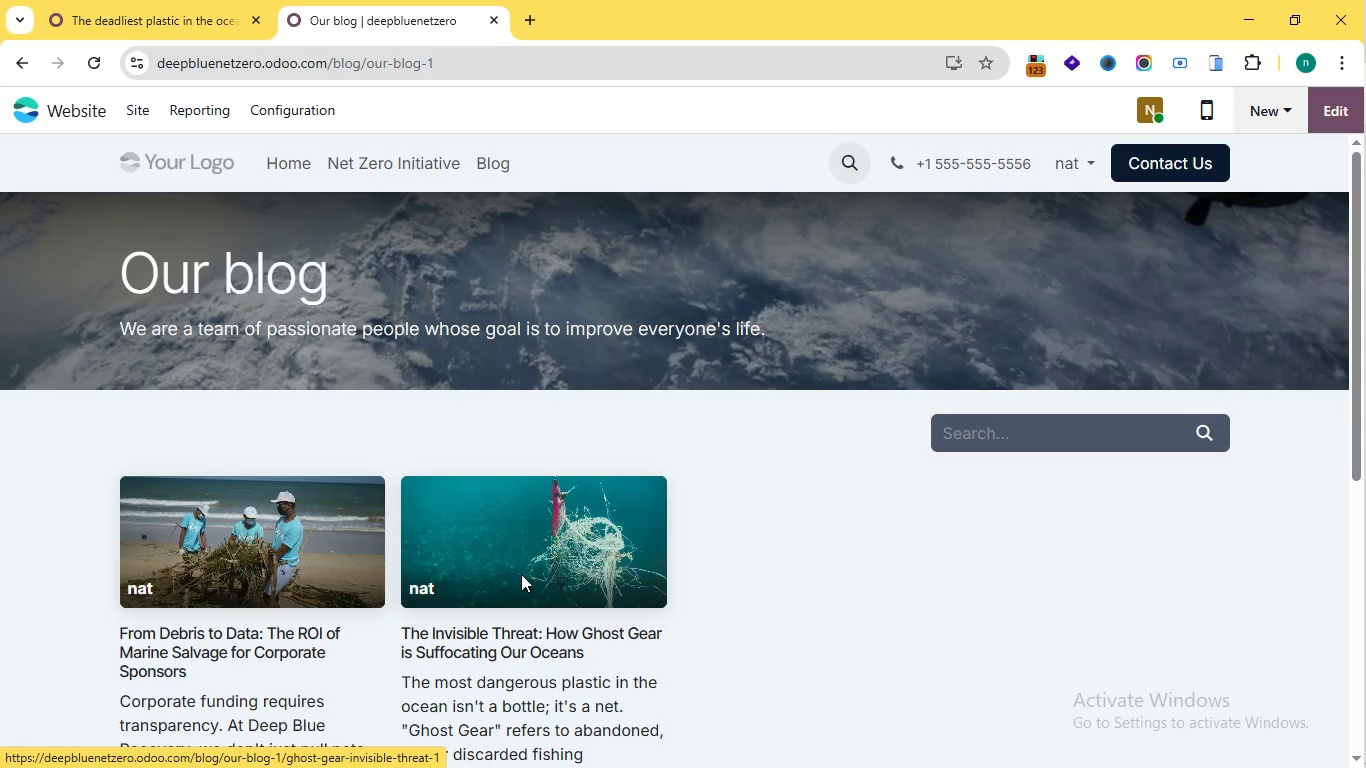 
left_click([521, 574])
 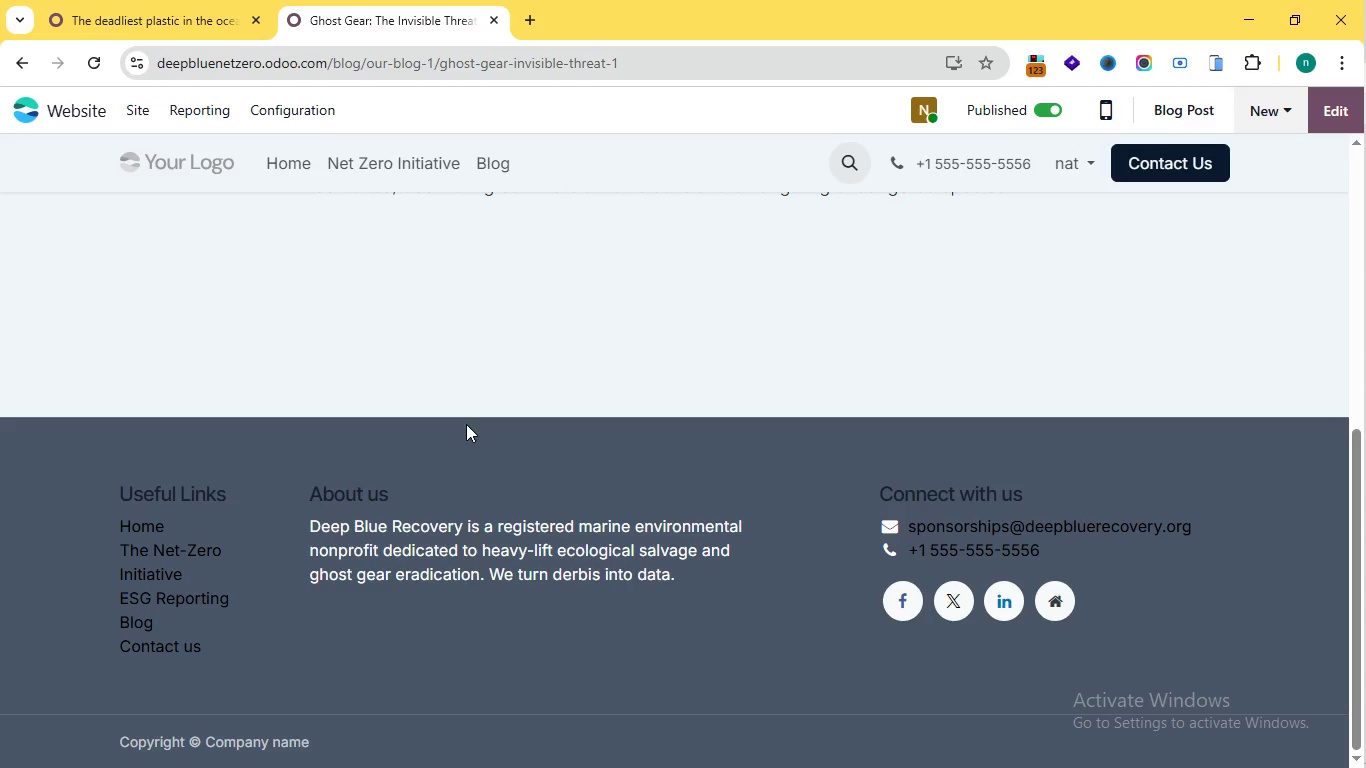 
scroll: coordinate [467, 423], scroll_direction: down, amount: 2.0
 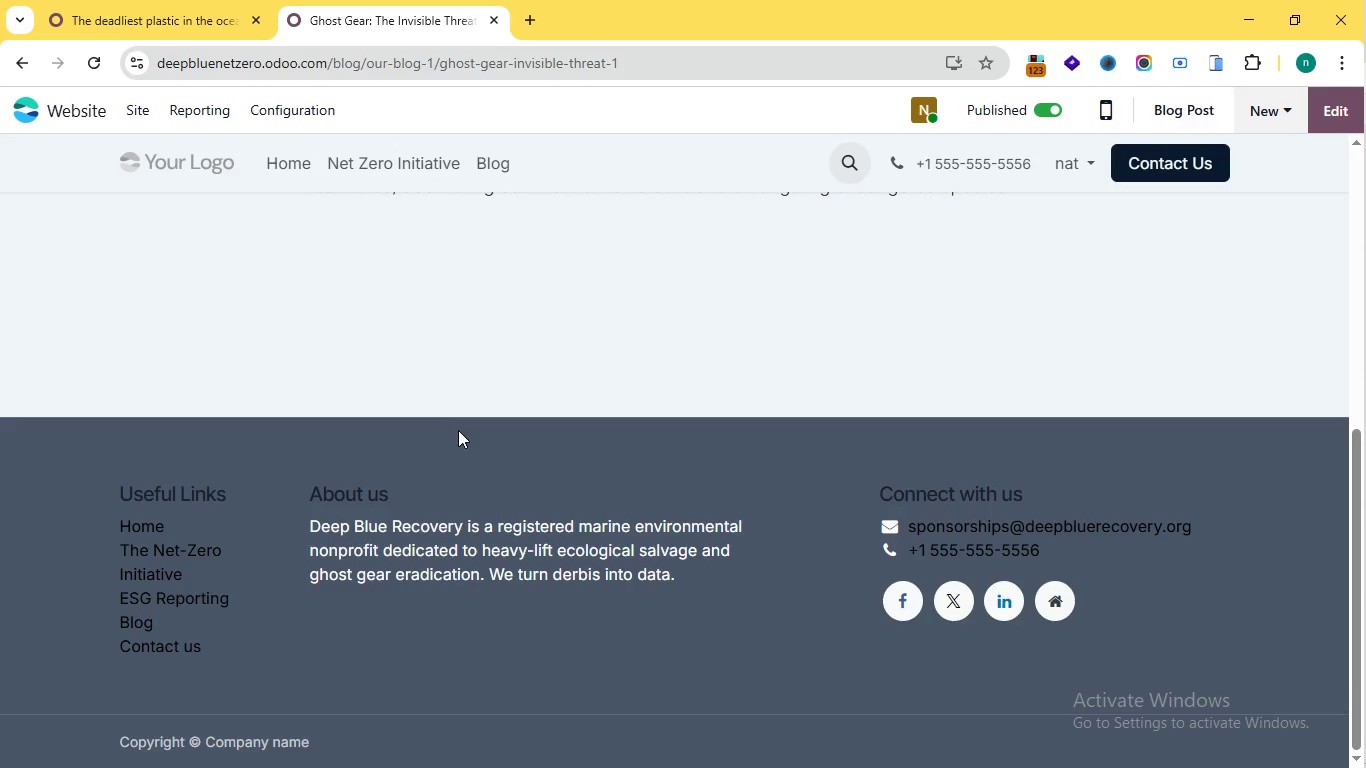 
scroll: coordinate [466, 424], scroll_direction: up, amount: 1.0
 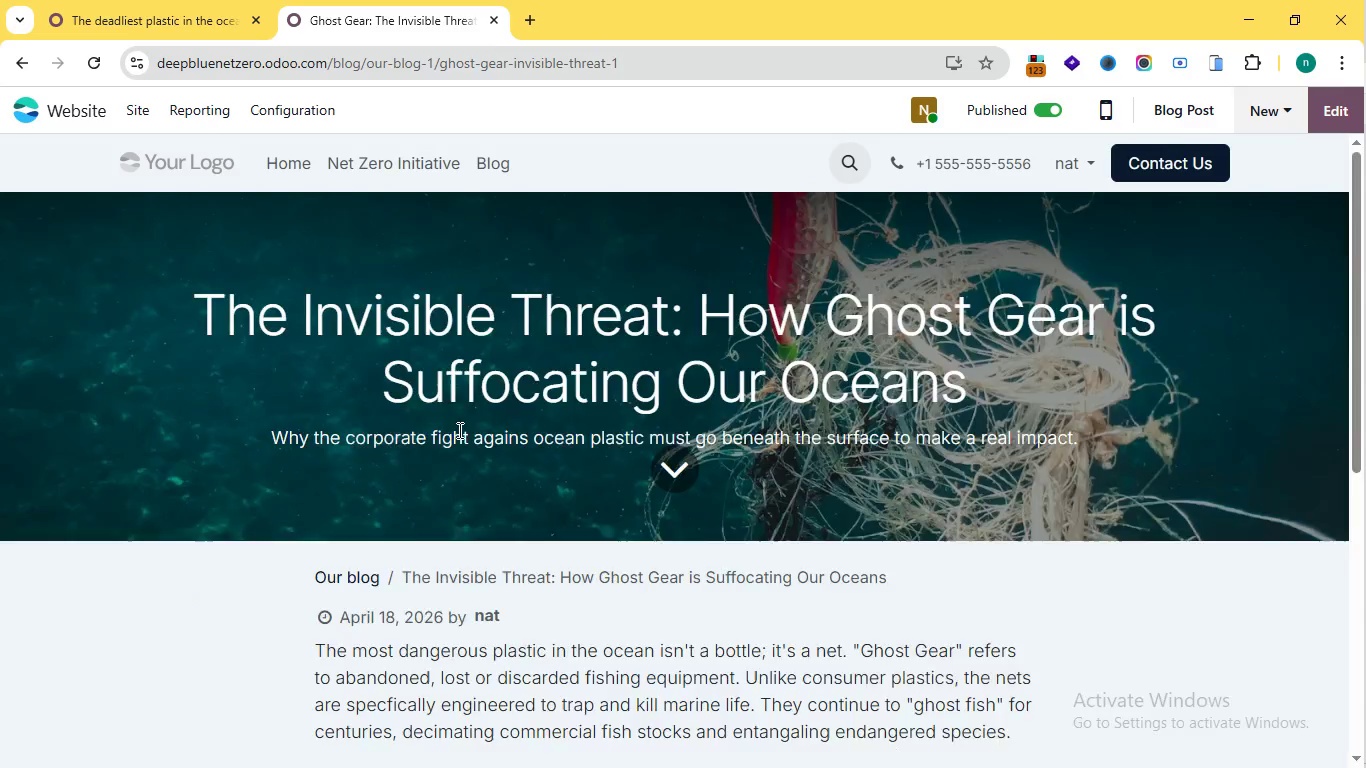 
scroll: coordinate [458, 430], scroll_direction: down, amount: 2.0
 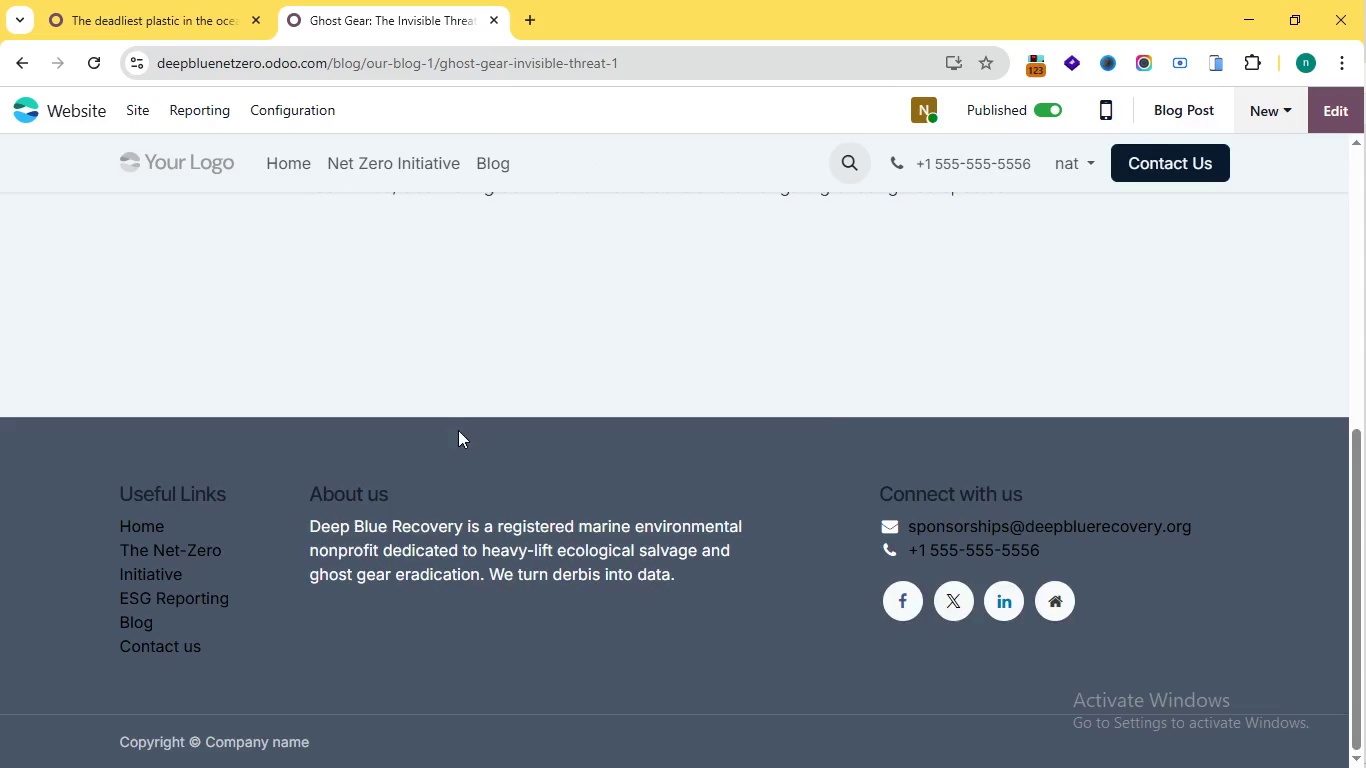 
scroll: coordinate [458, 430], scroll_direction: up, amount: 2.0
 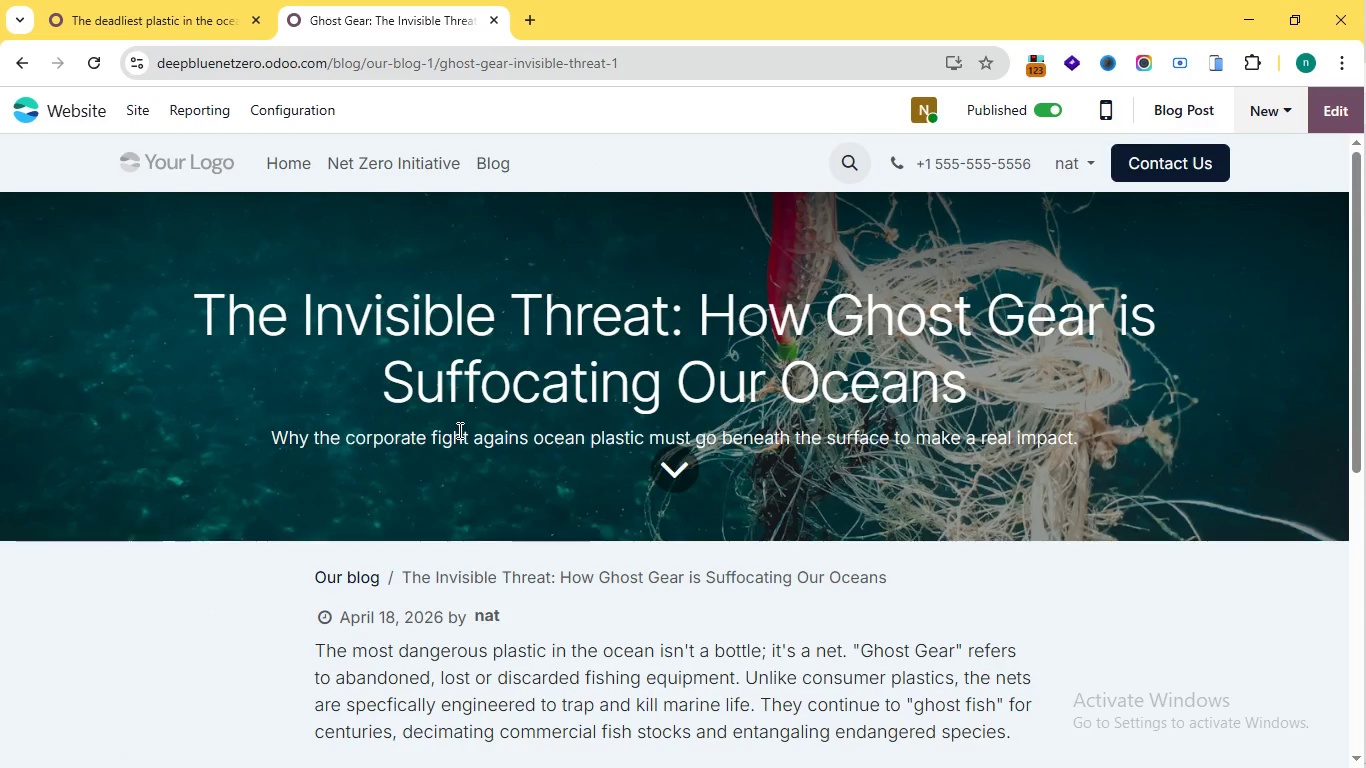 
scroll: coordinate [458, 430], scroll_direction: none, amount: 0.0
 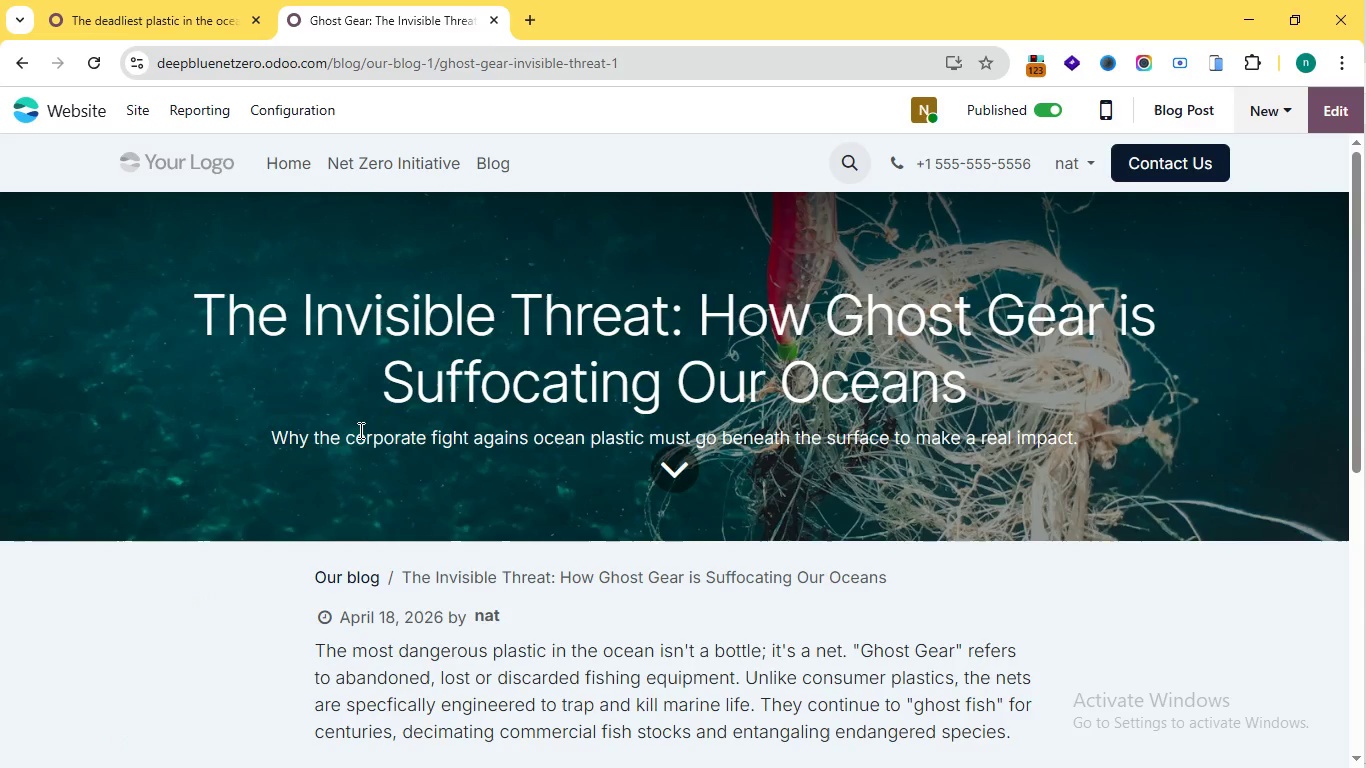 
scroll: coordinate [341, 463], scroll_direction: down, amount: 1.0
 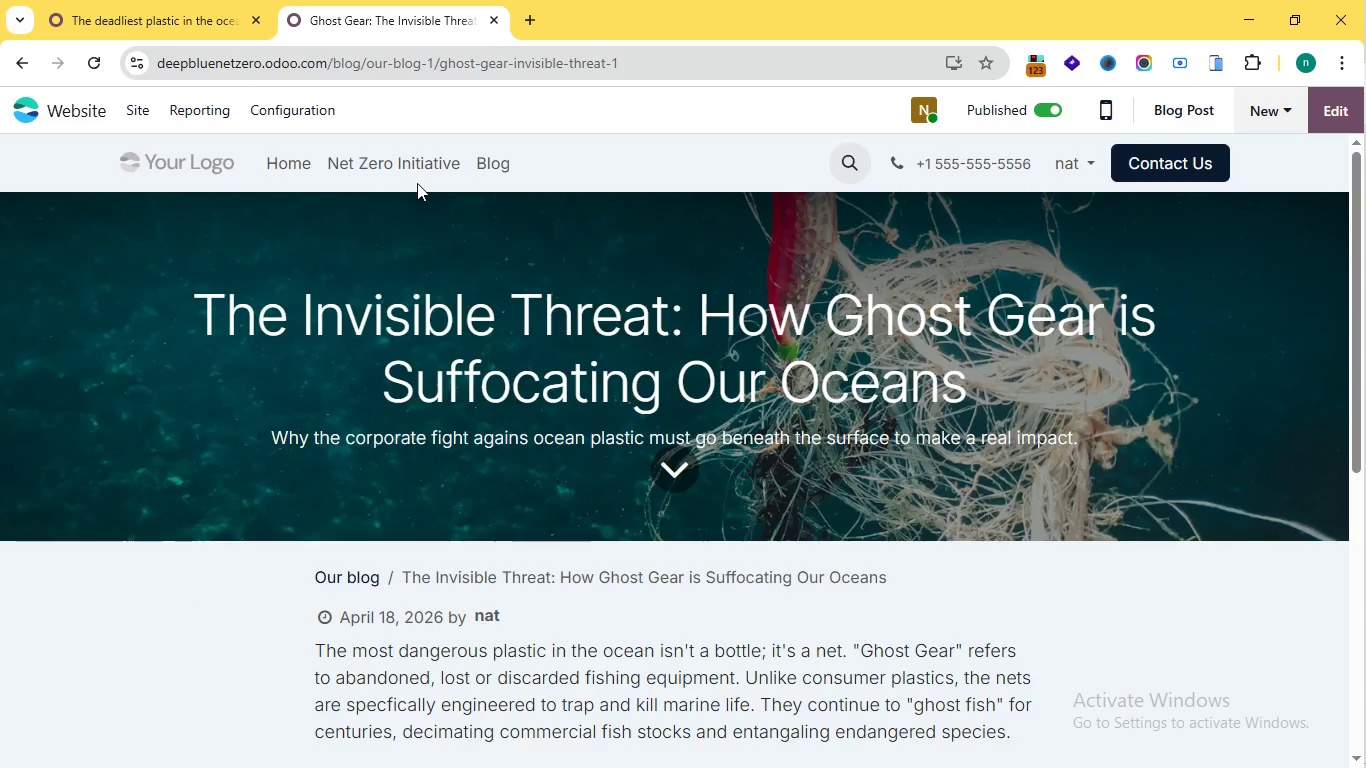 
scroll: coordinate [358, 431], scroll_direction: up, amount: 2.0
 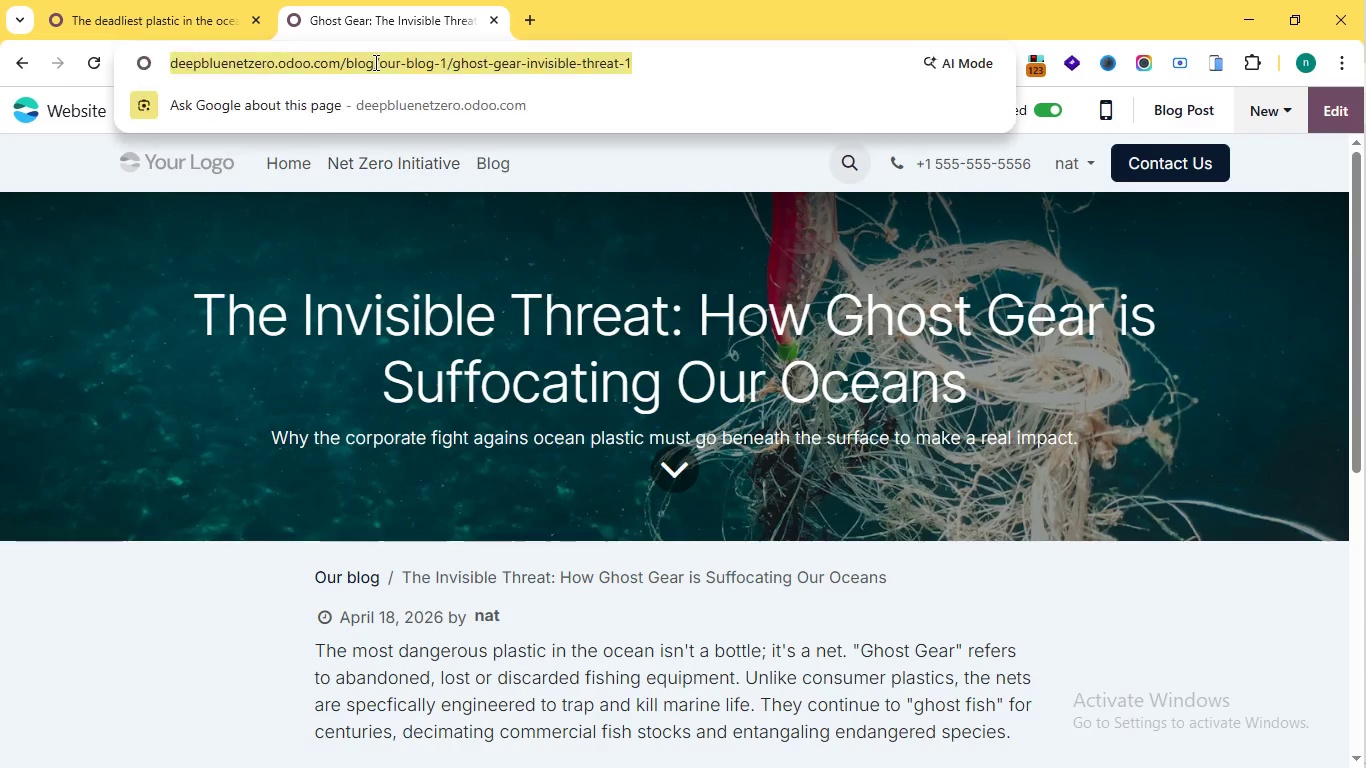 
left_click([374, 62])
 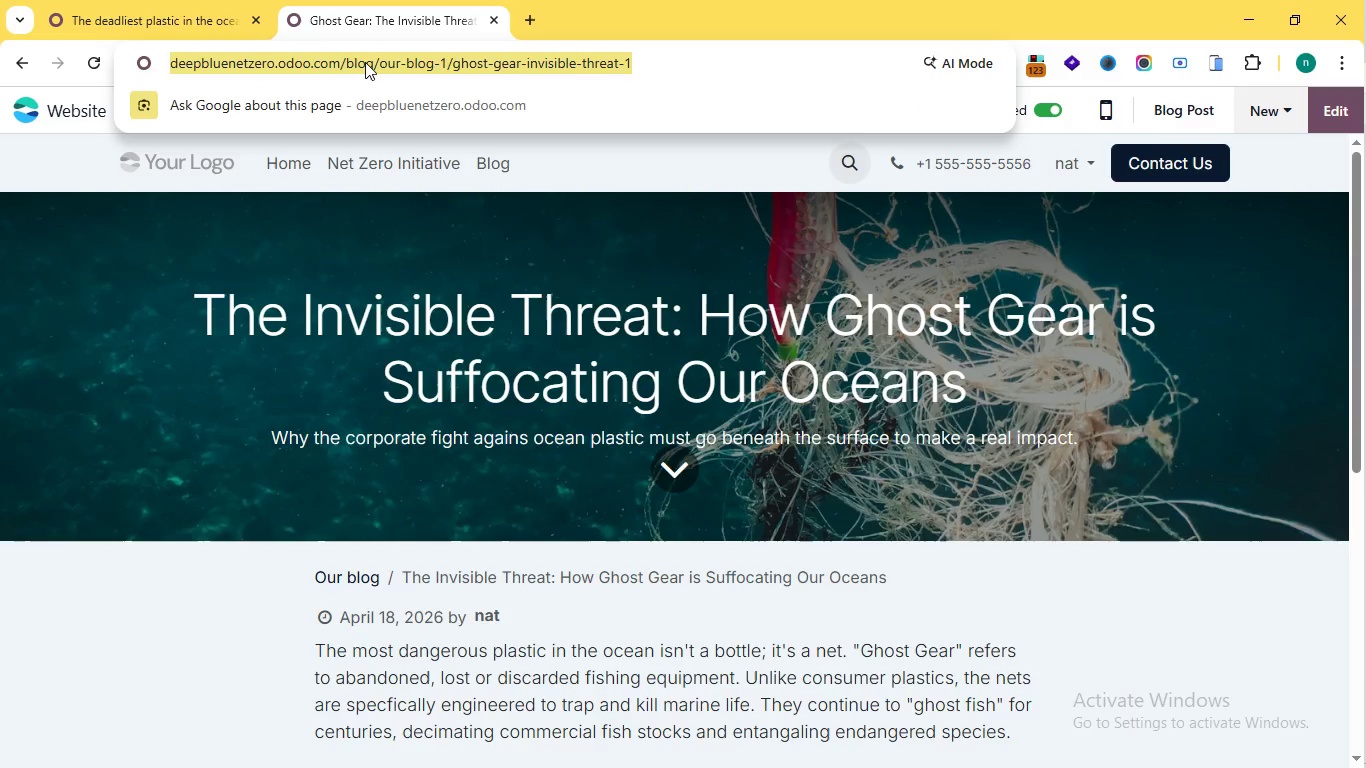 
key(Control+C)
 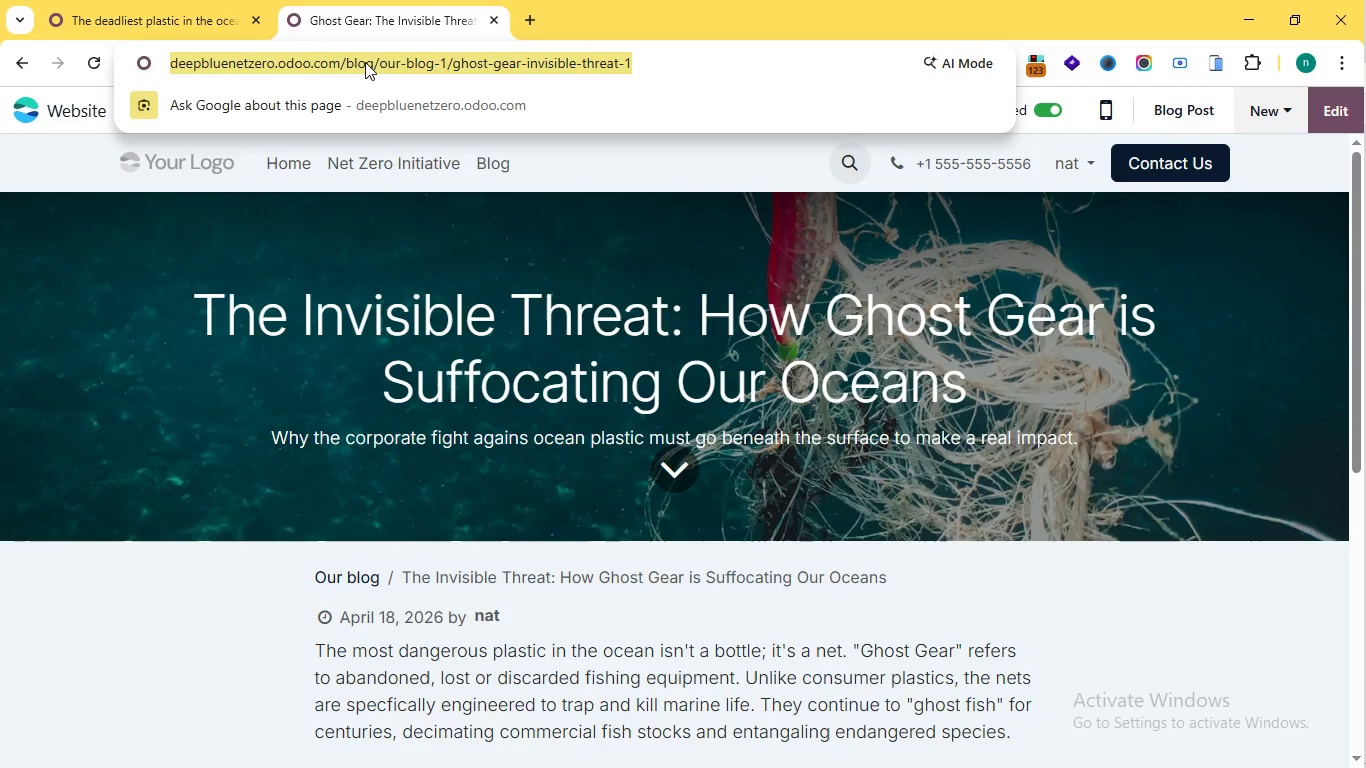 
key(Control+C)
 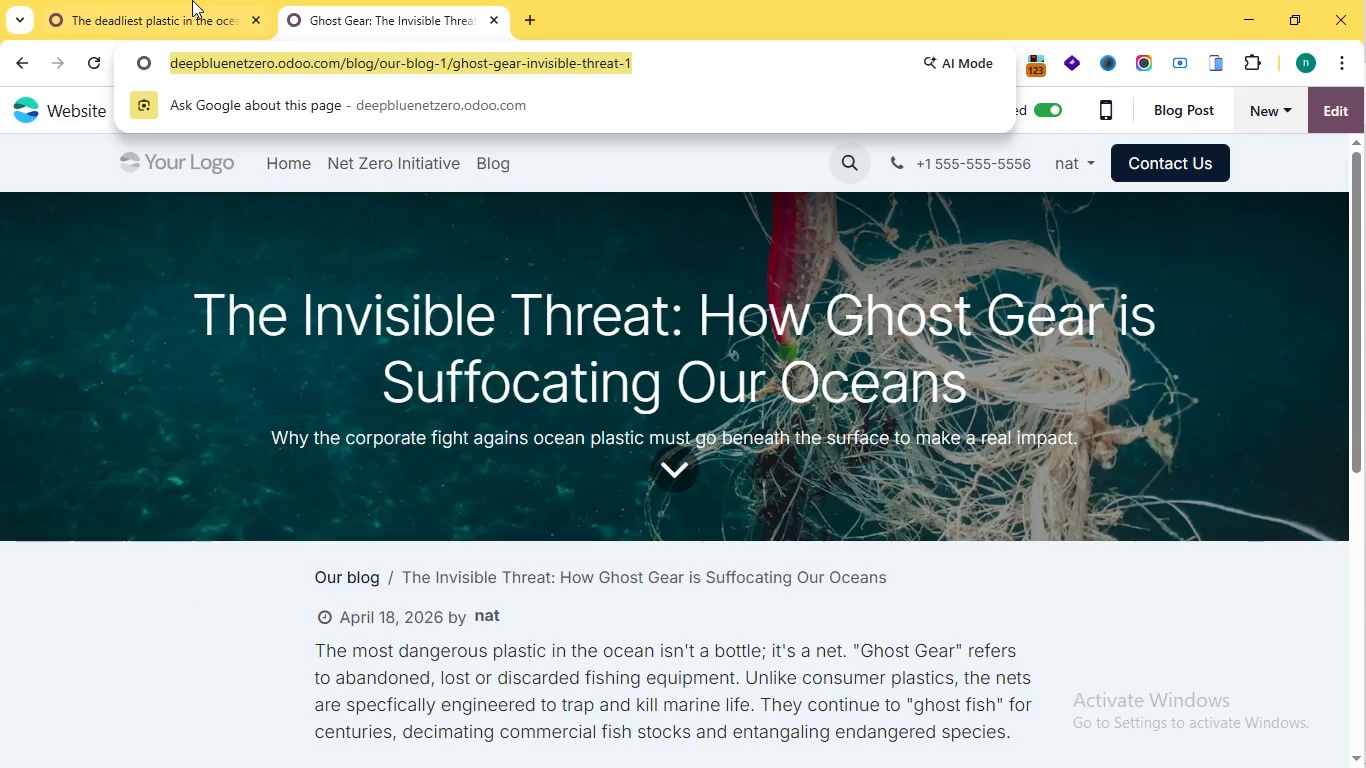 
left_click([125, 0])
 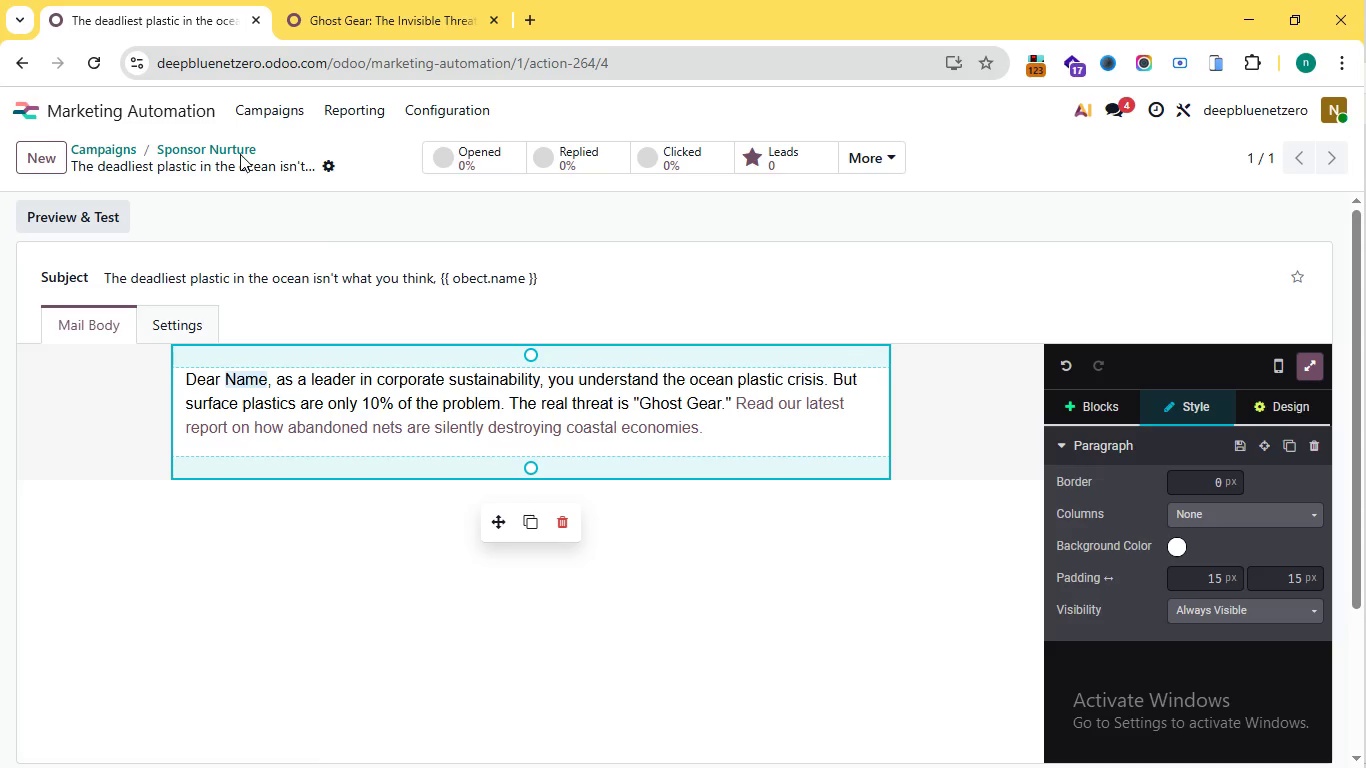 
left_click([570, 430])
 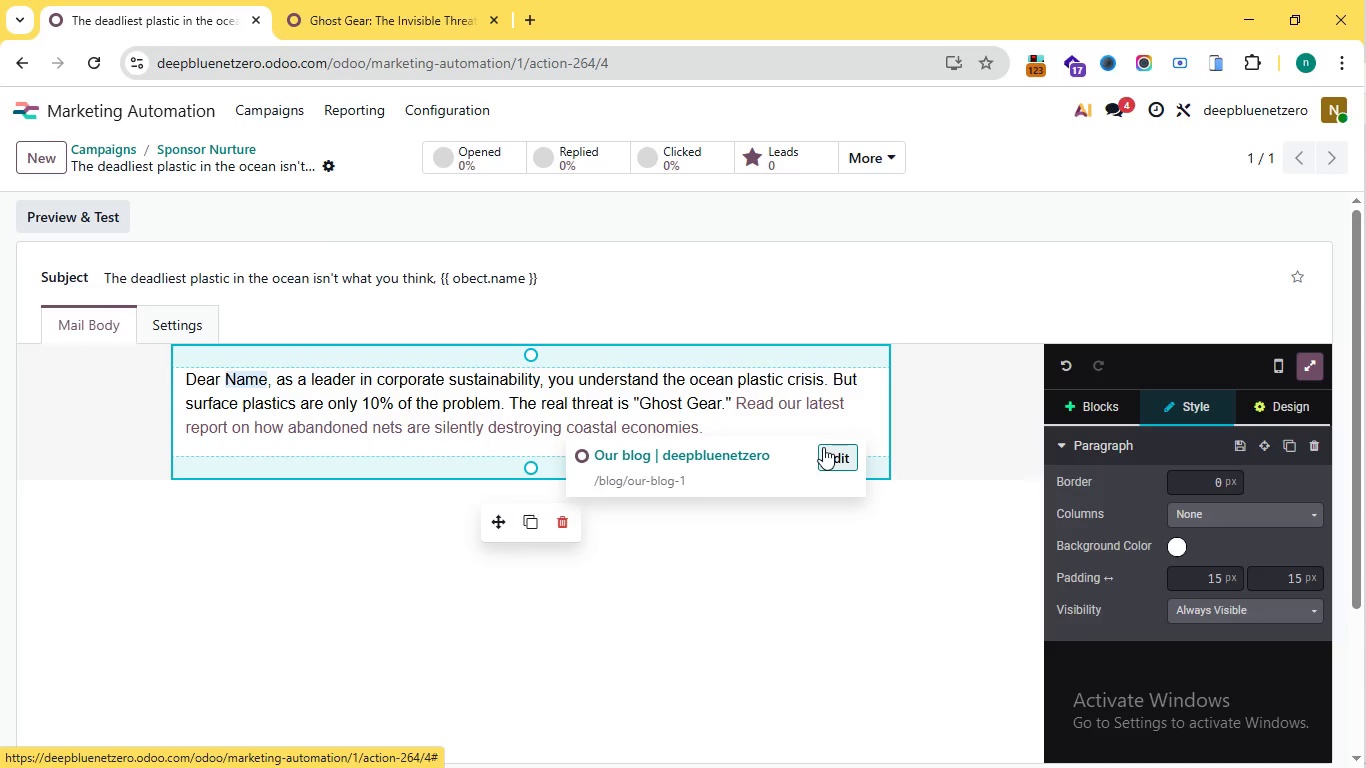 
left_click([827, 444])
 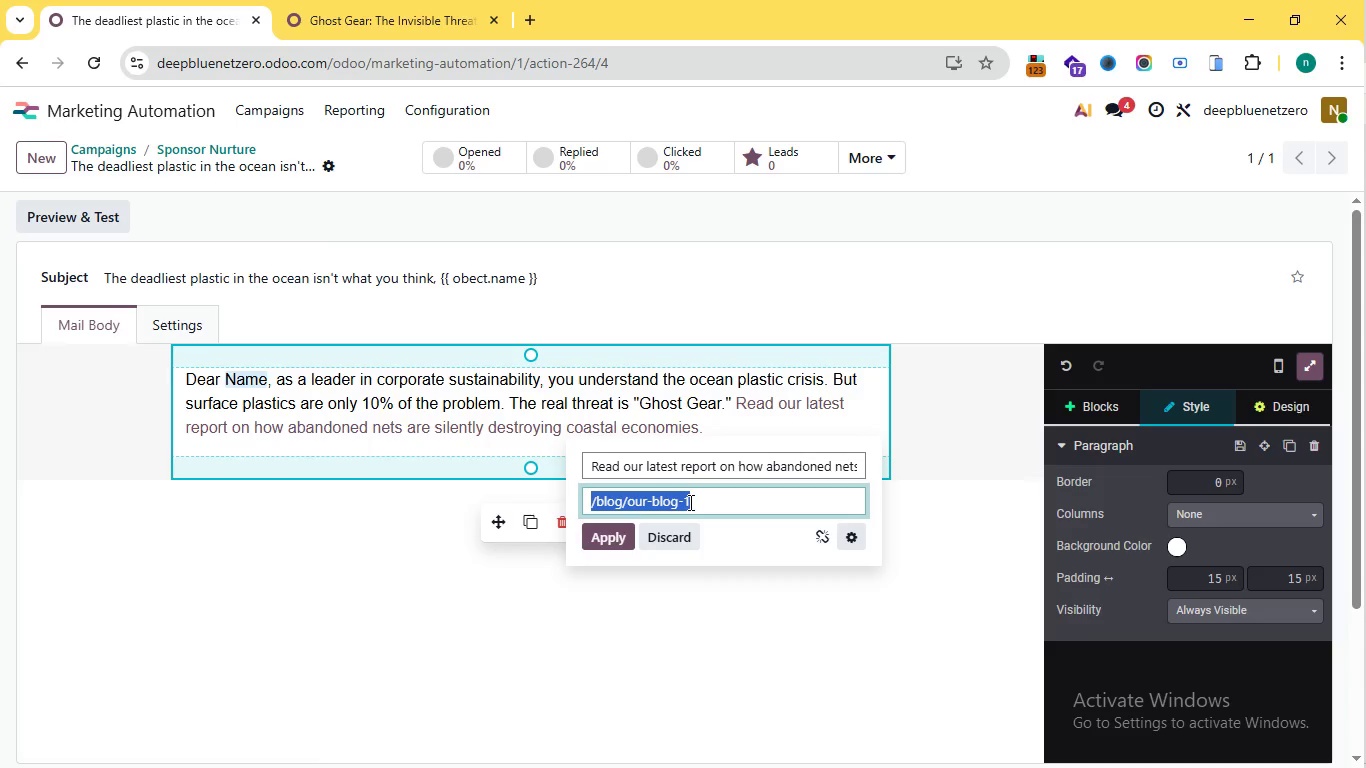 
left_click([688, 501])
 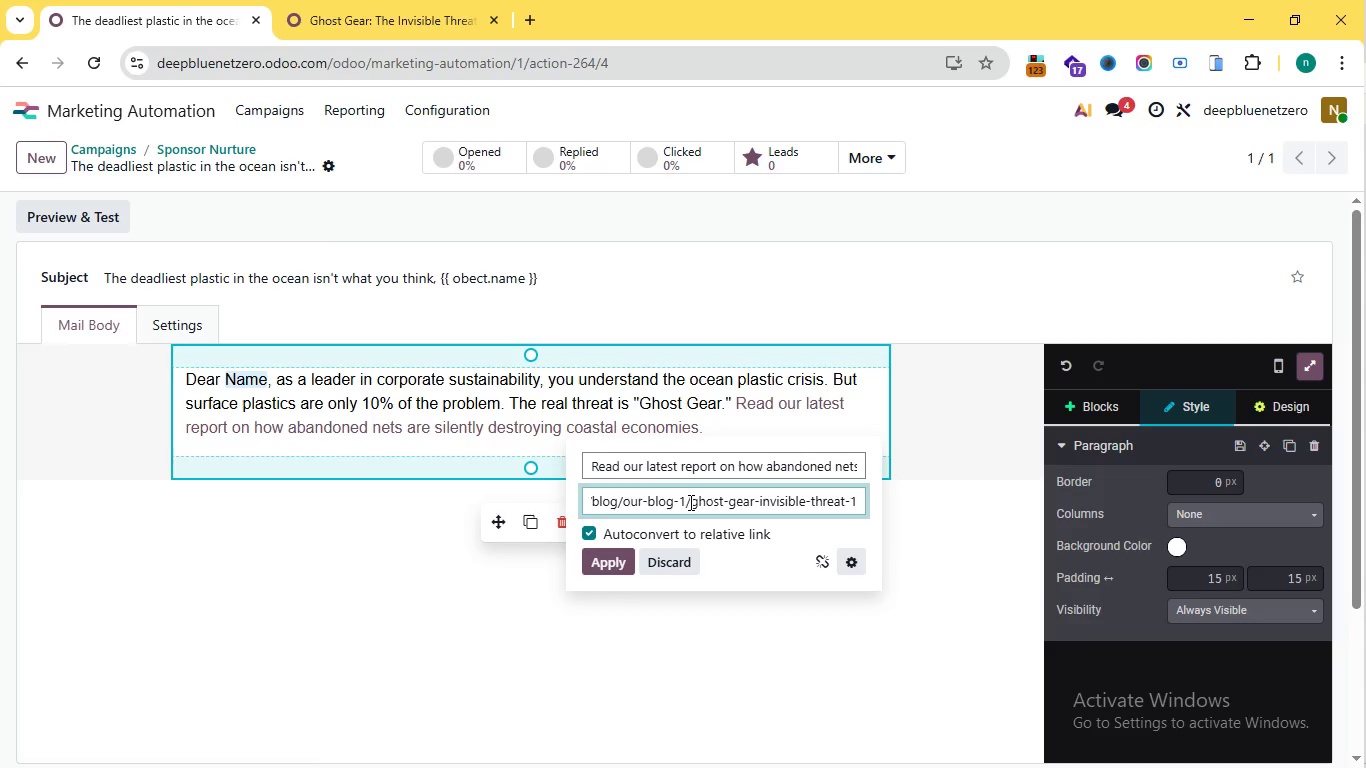 
key(Control+V)
 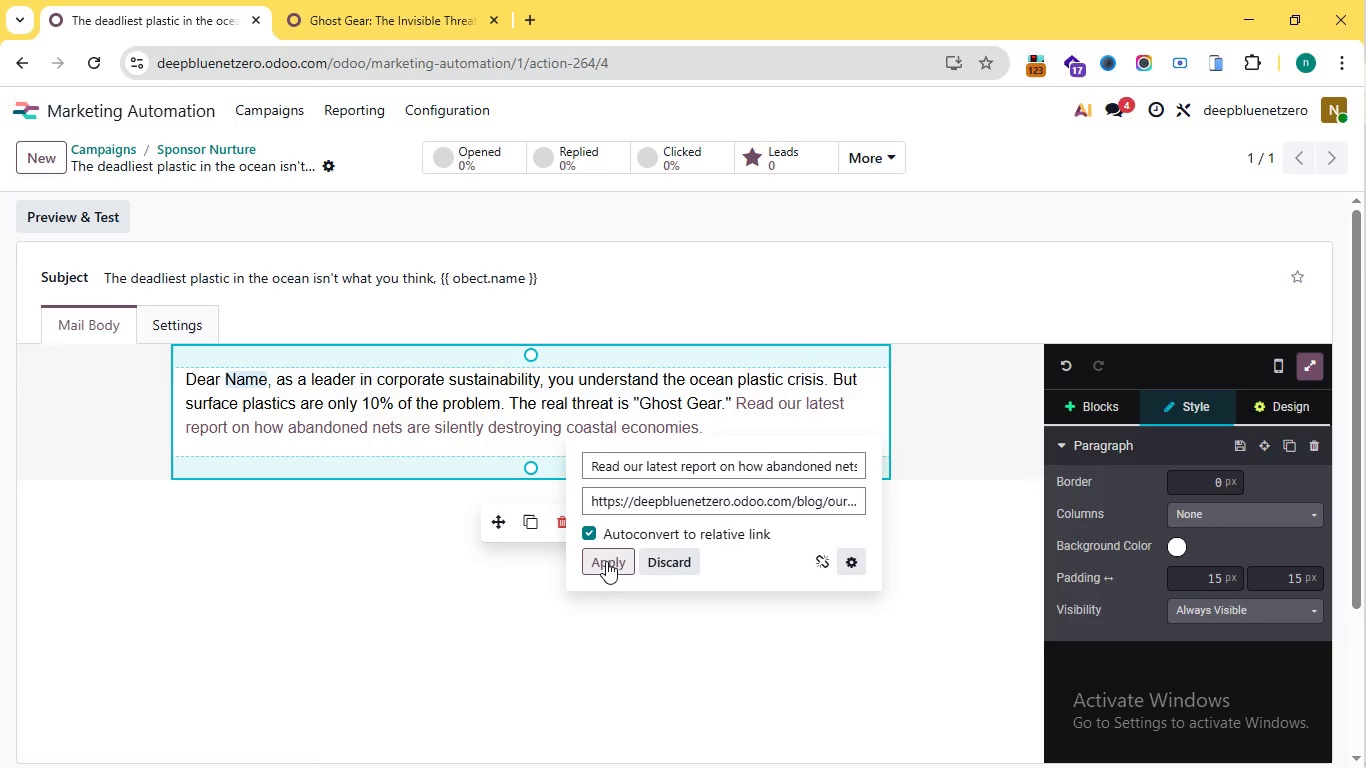 
left_click([613, 576])
 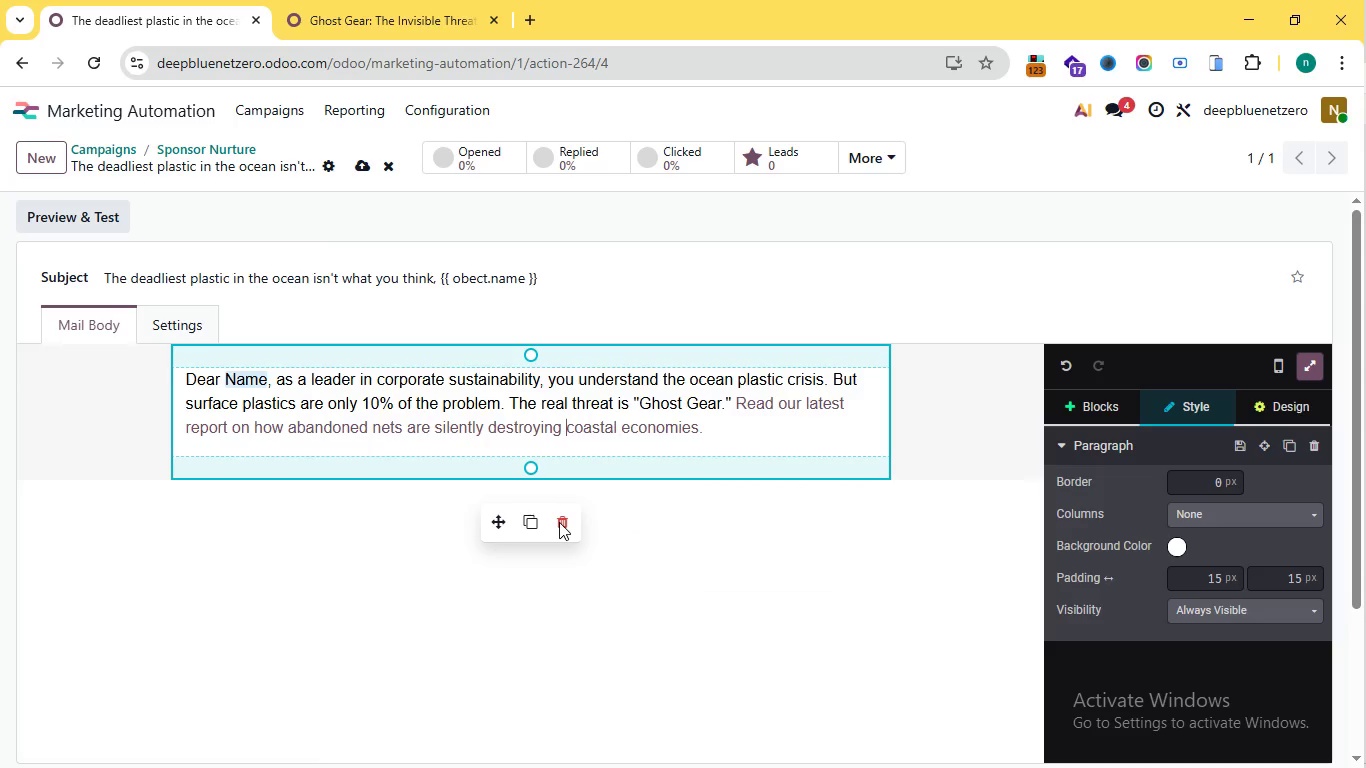 
left_click([610, 569])
 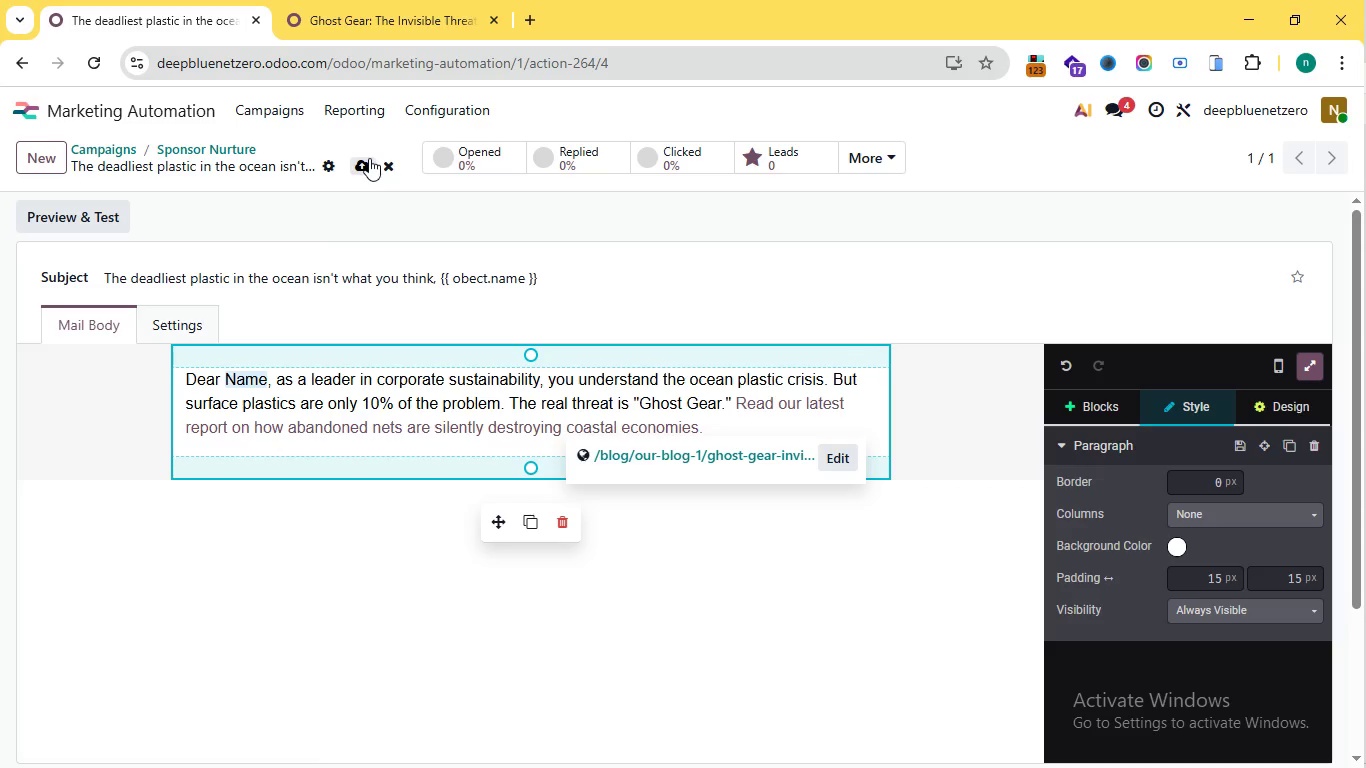 
left_click([369, 158])
 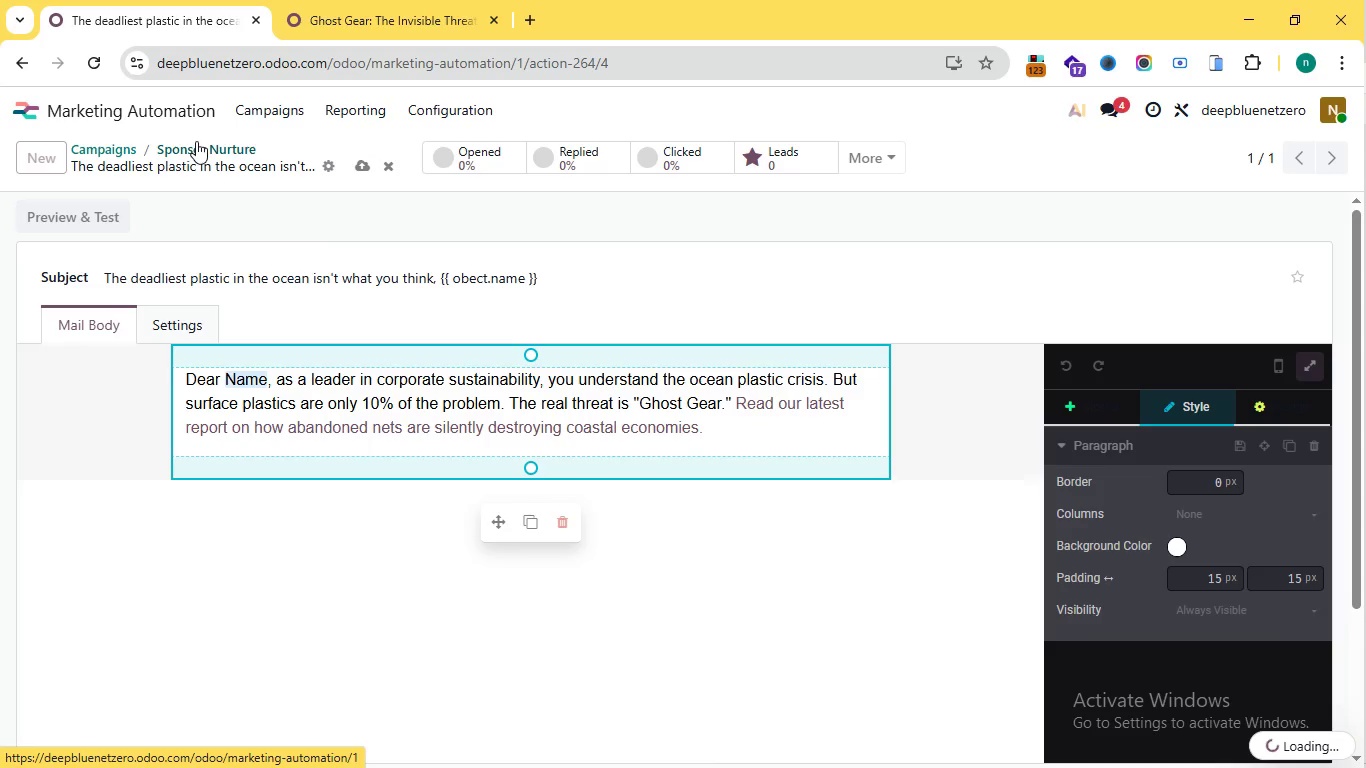 
left_click([196, 141])
 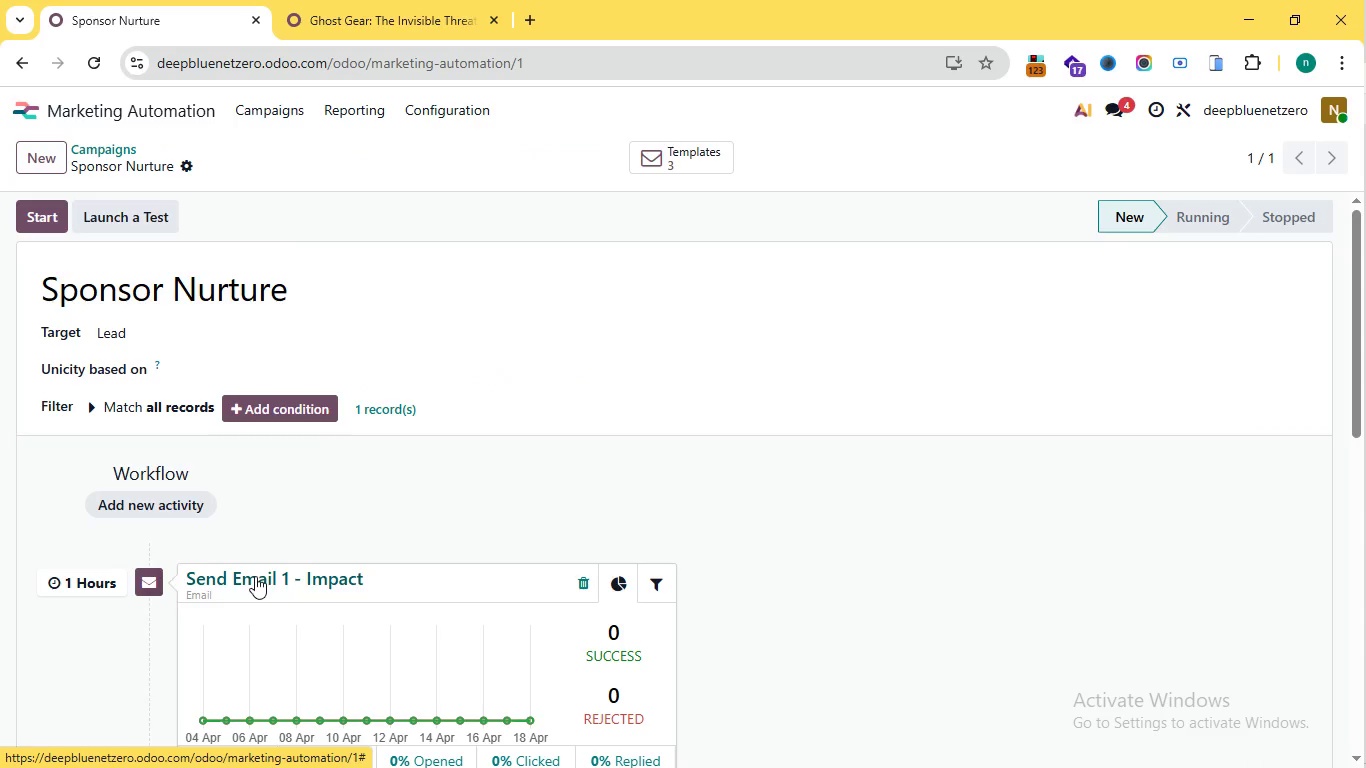 
scroll: coordinate [255, 576], scroll_direction: down, amount: 1.0
 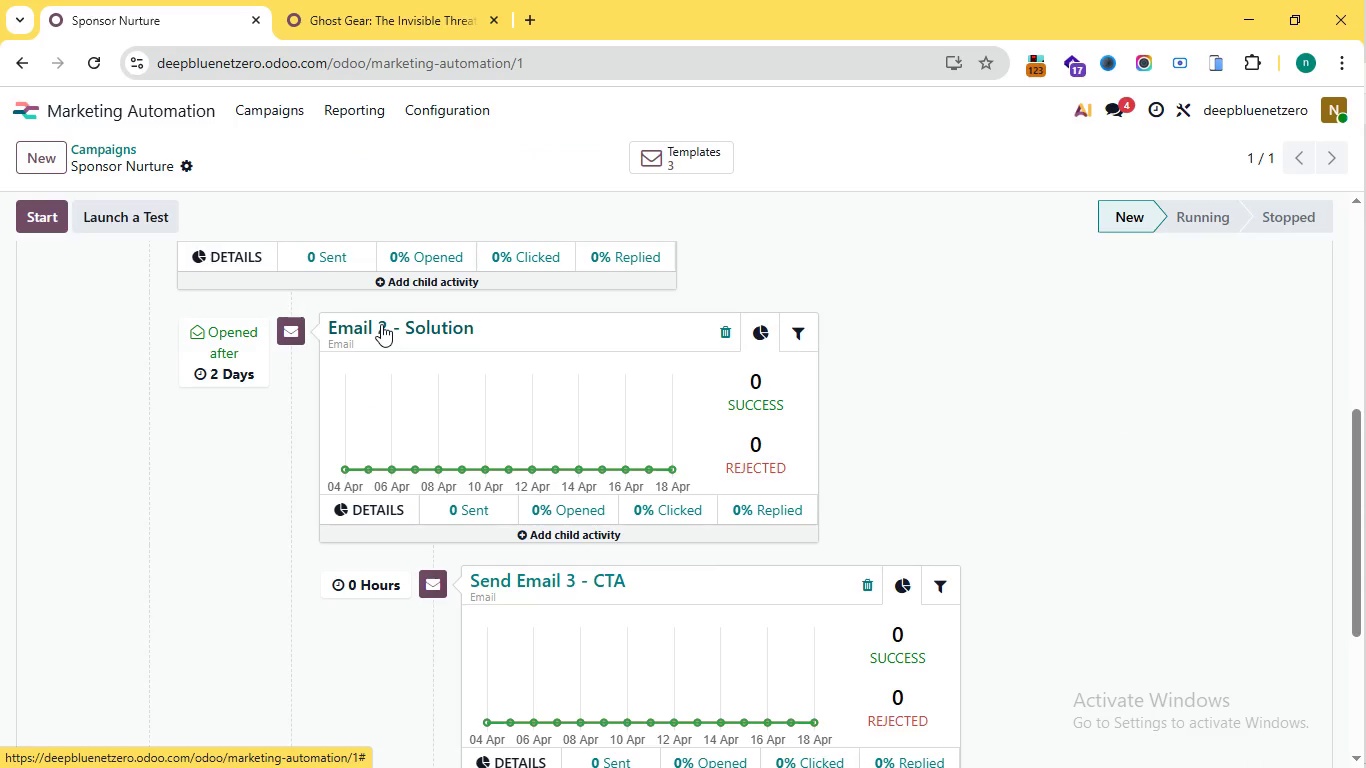 
left_click([381, 324])
 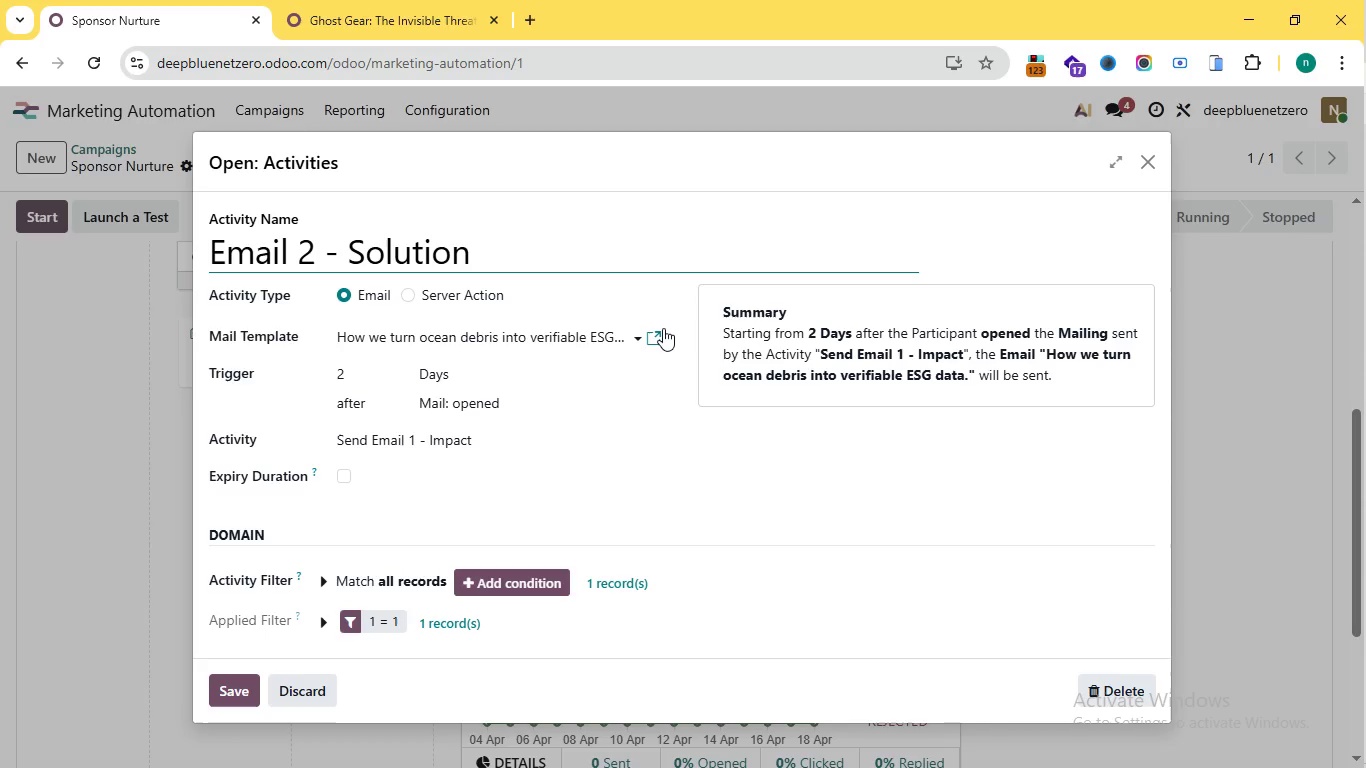 
left_click([658, 340])
 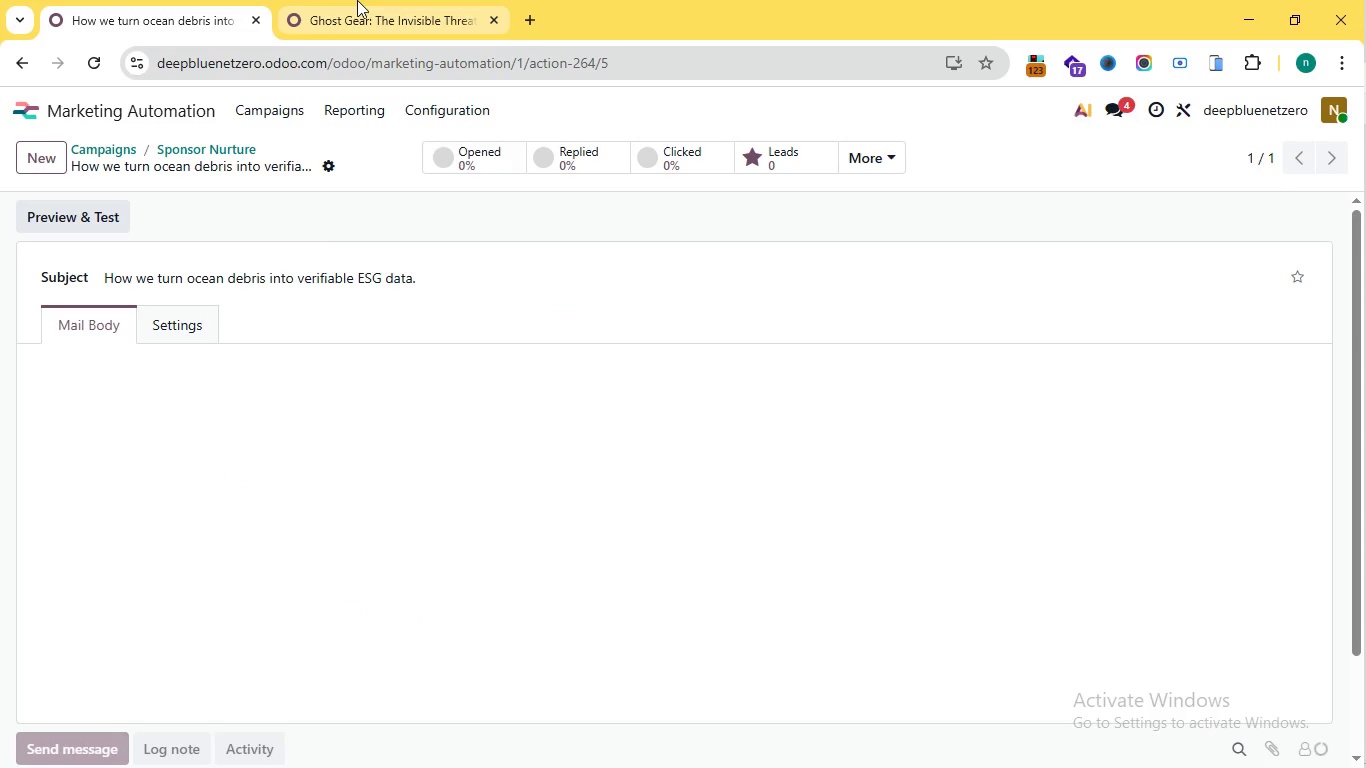 
left_click([357, 0])
 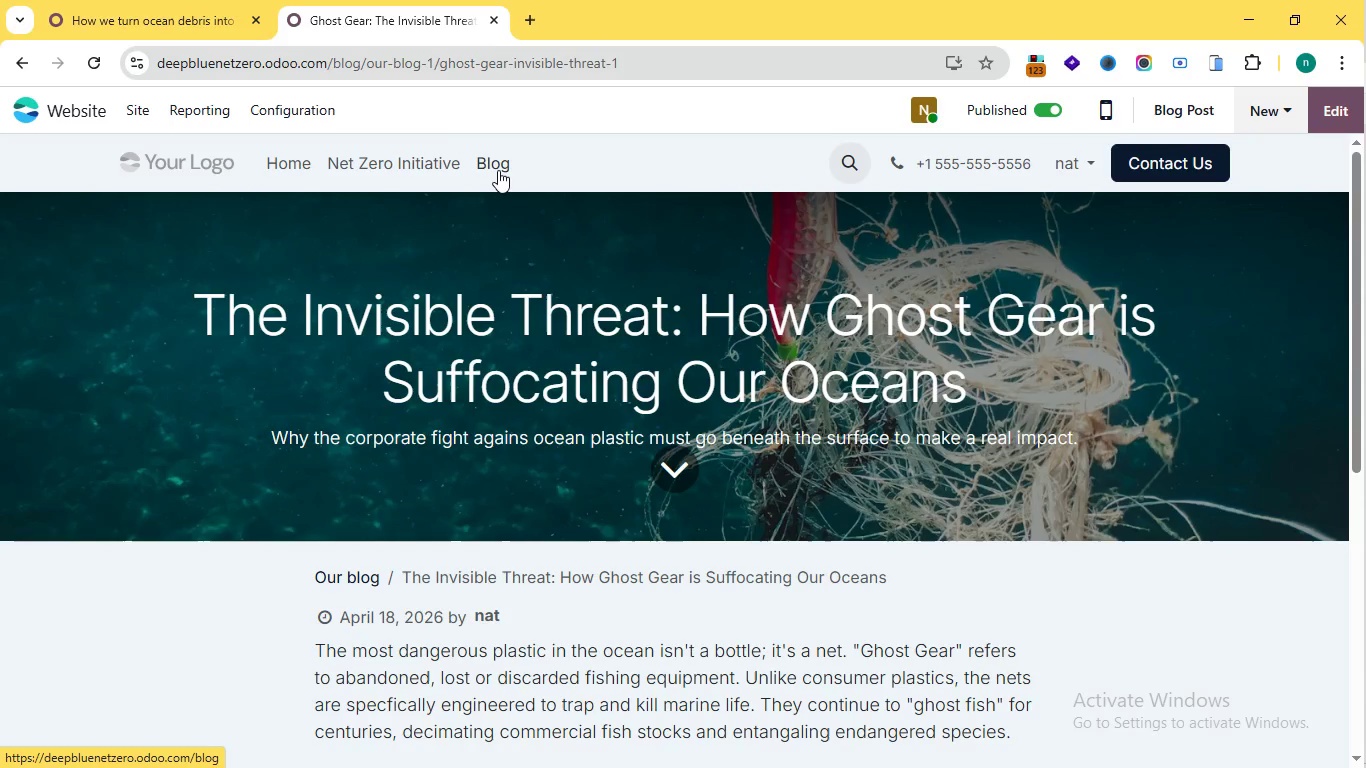 
left_click([497, 172])
 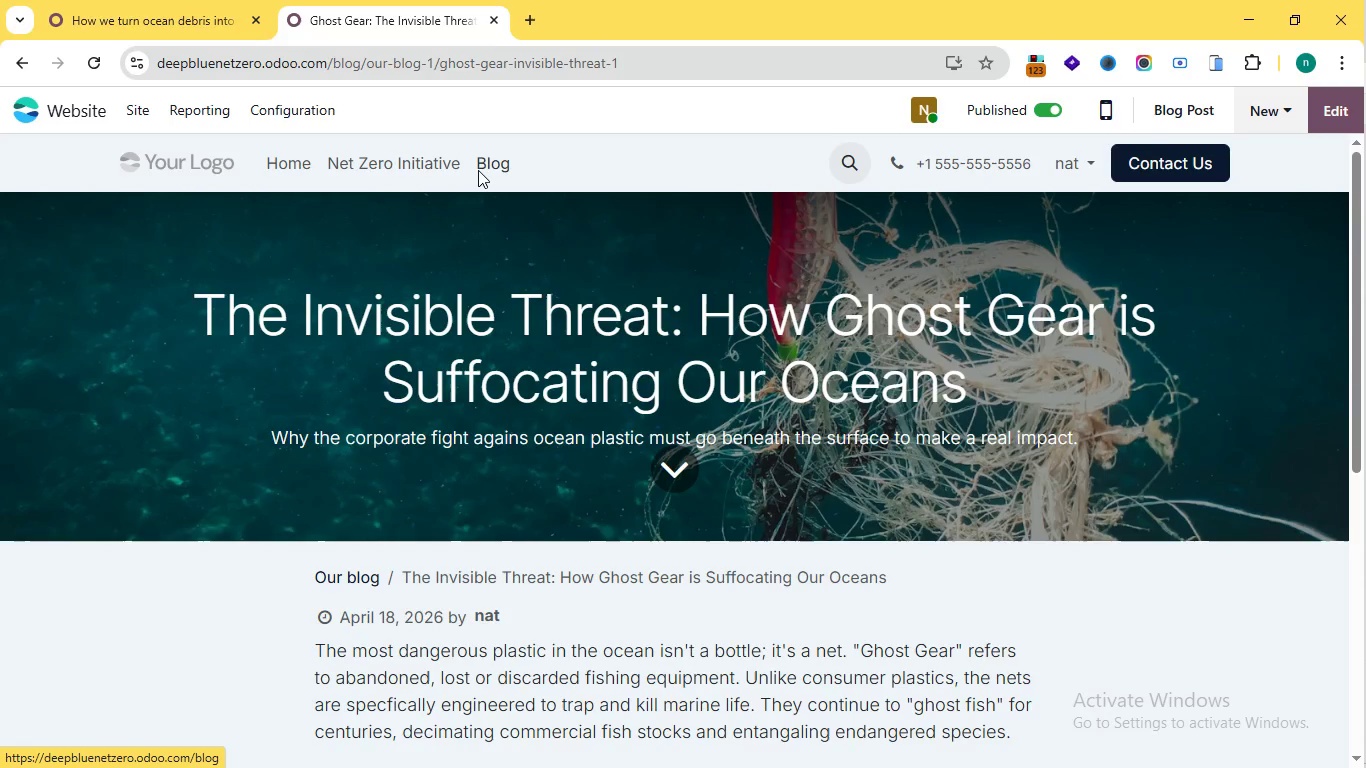 
double_click([482, 167])
 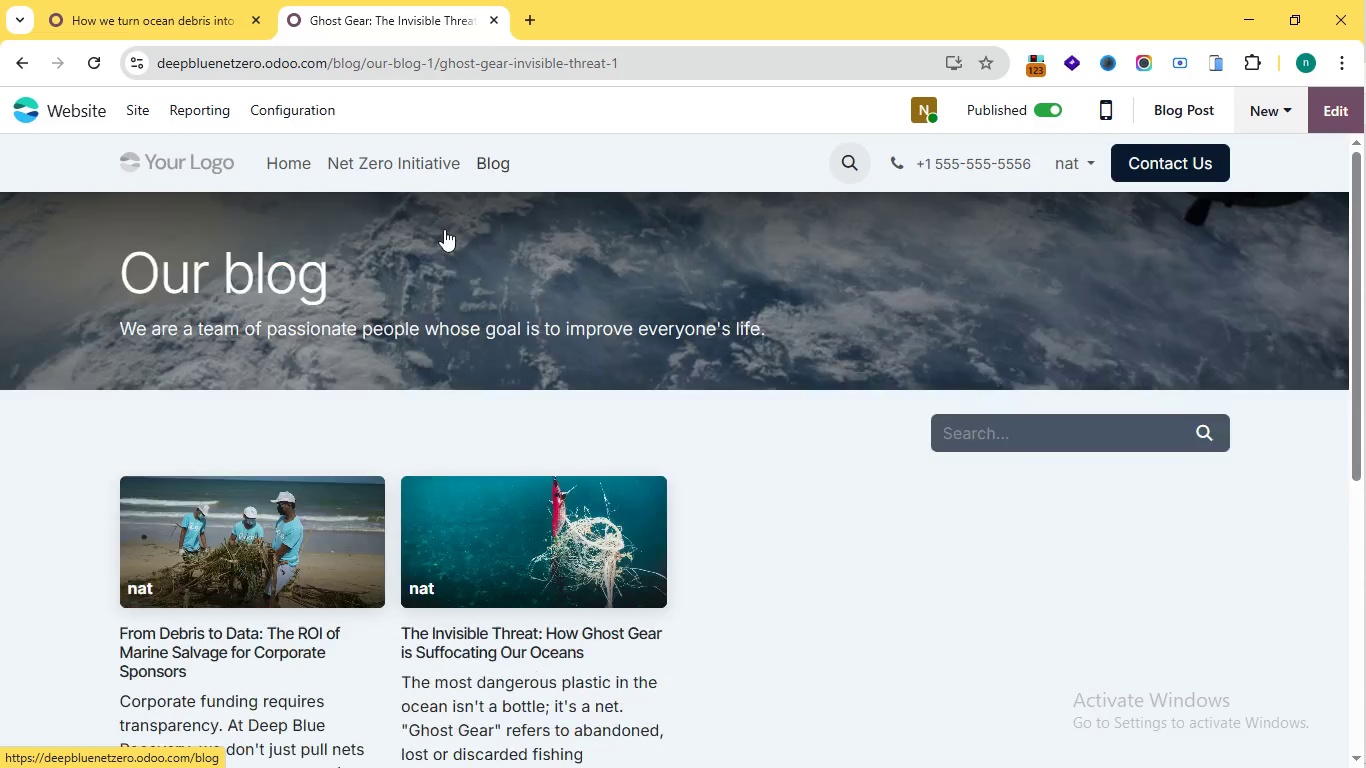 
double_click([503, 156])
 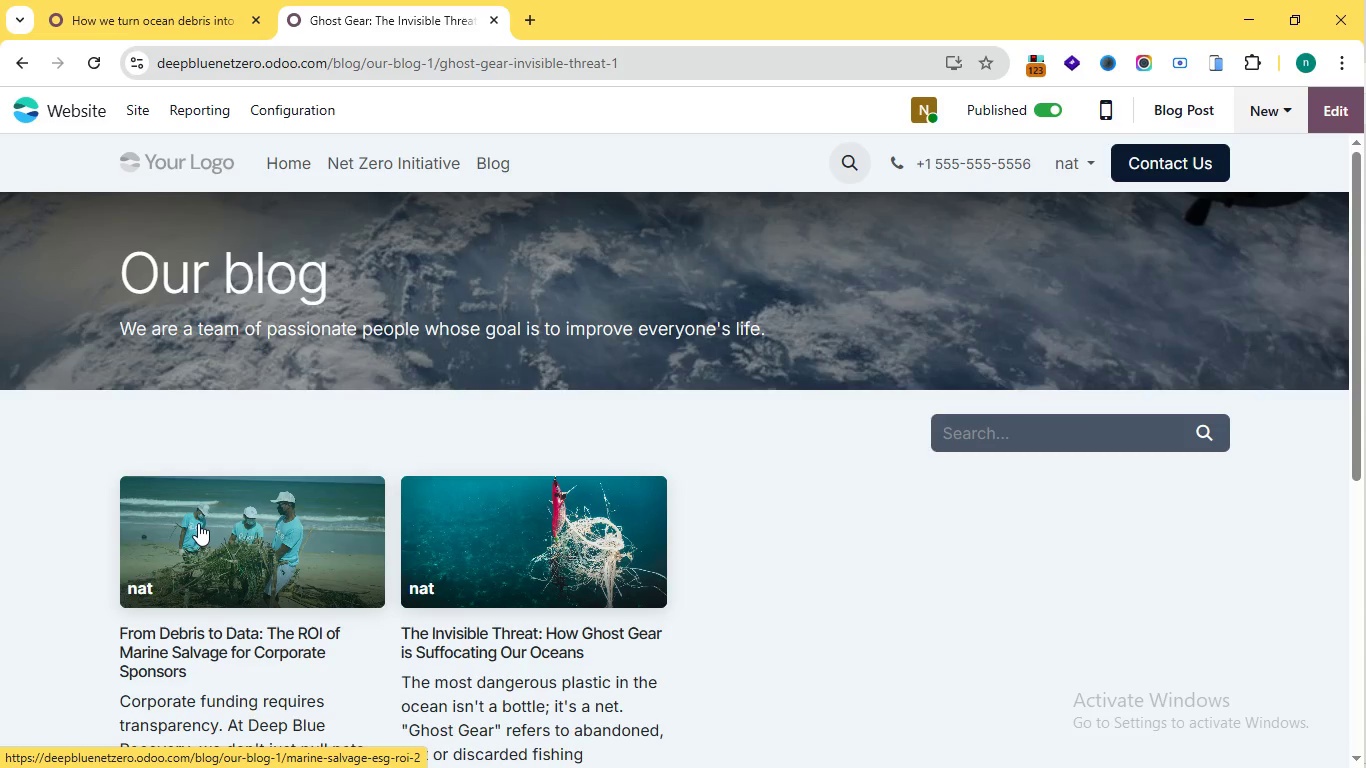 
left_click([188, 539])
 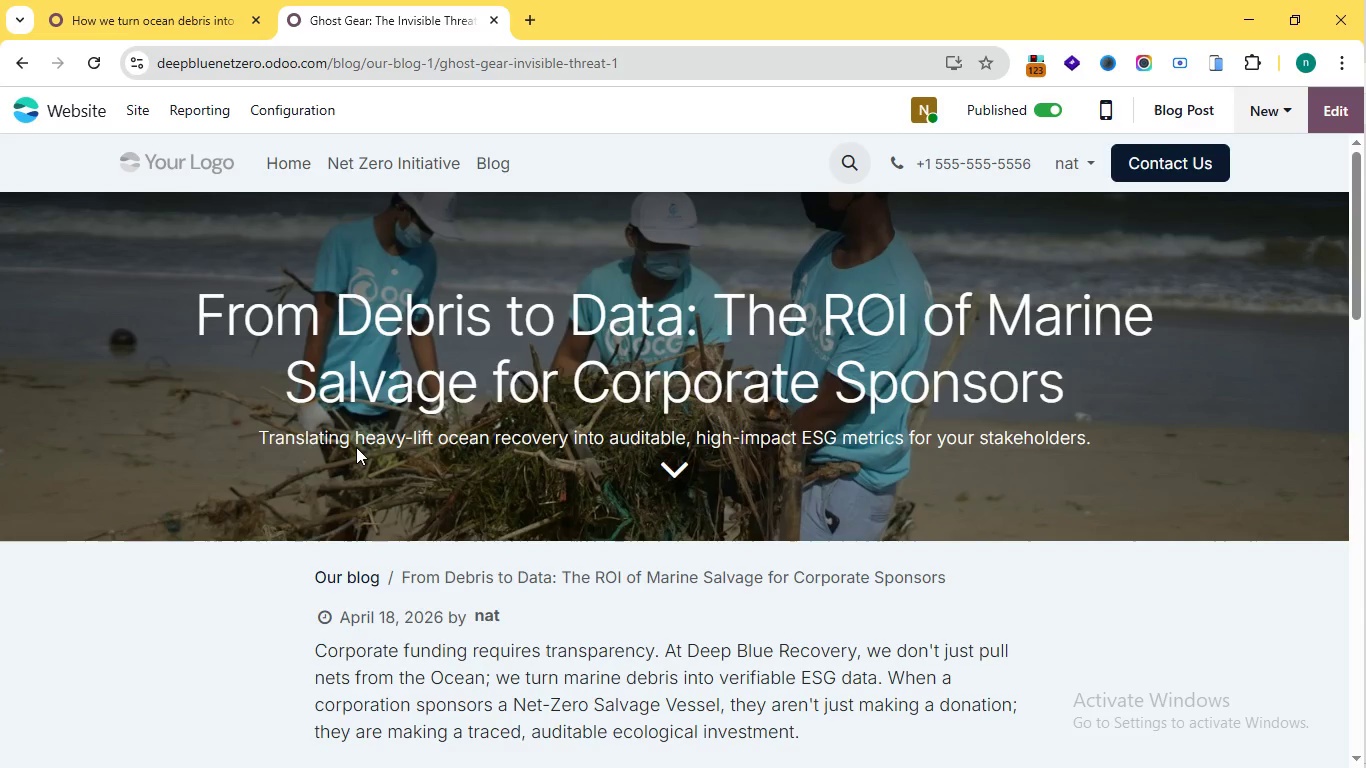 
scroll: coordinate [347, 460], scroll_direction: down, amount: 4.0
 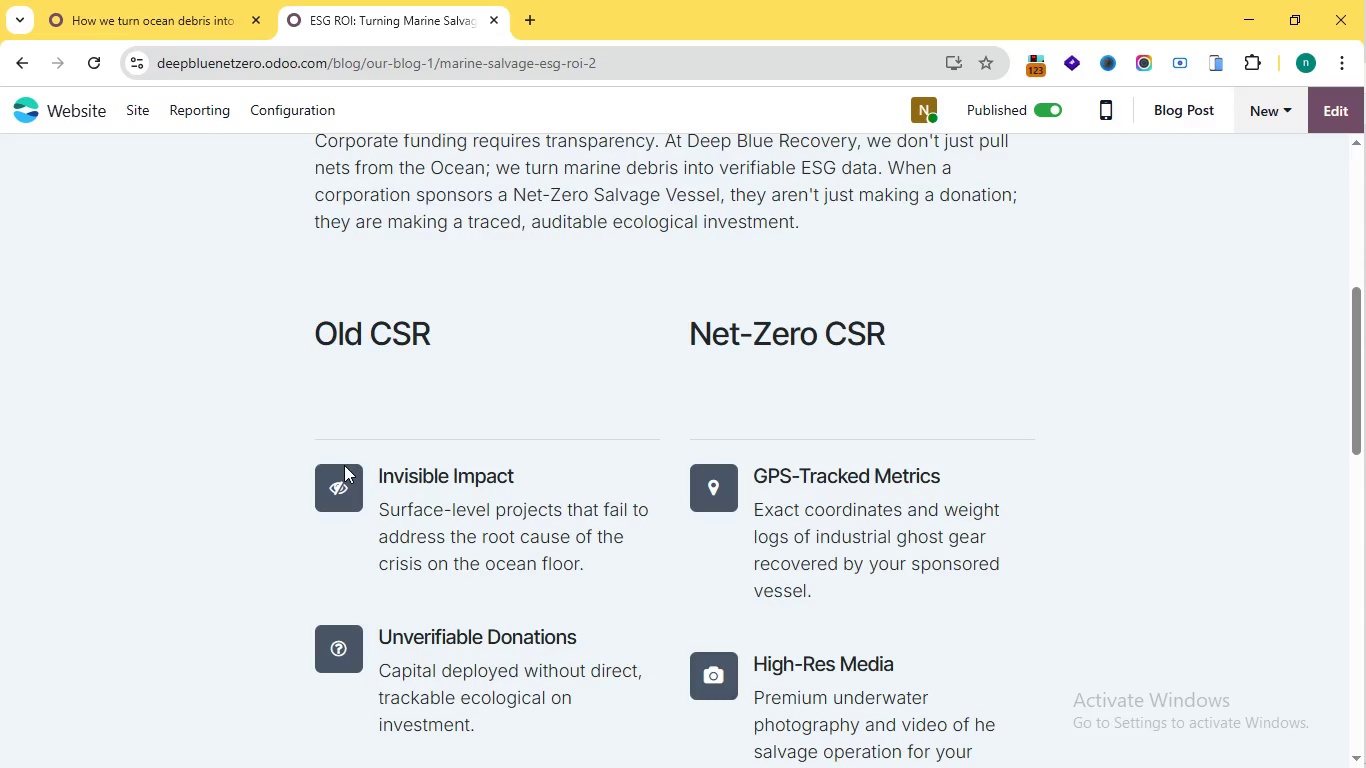 
scroll: coordinate [347, 461], scroll_direction: up, amount: 2.0
 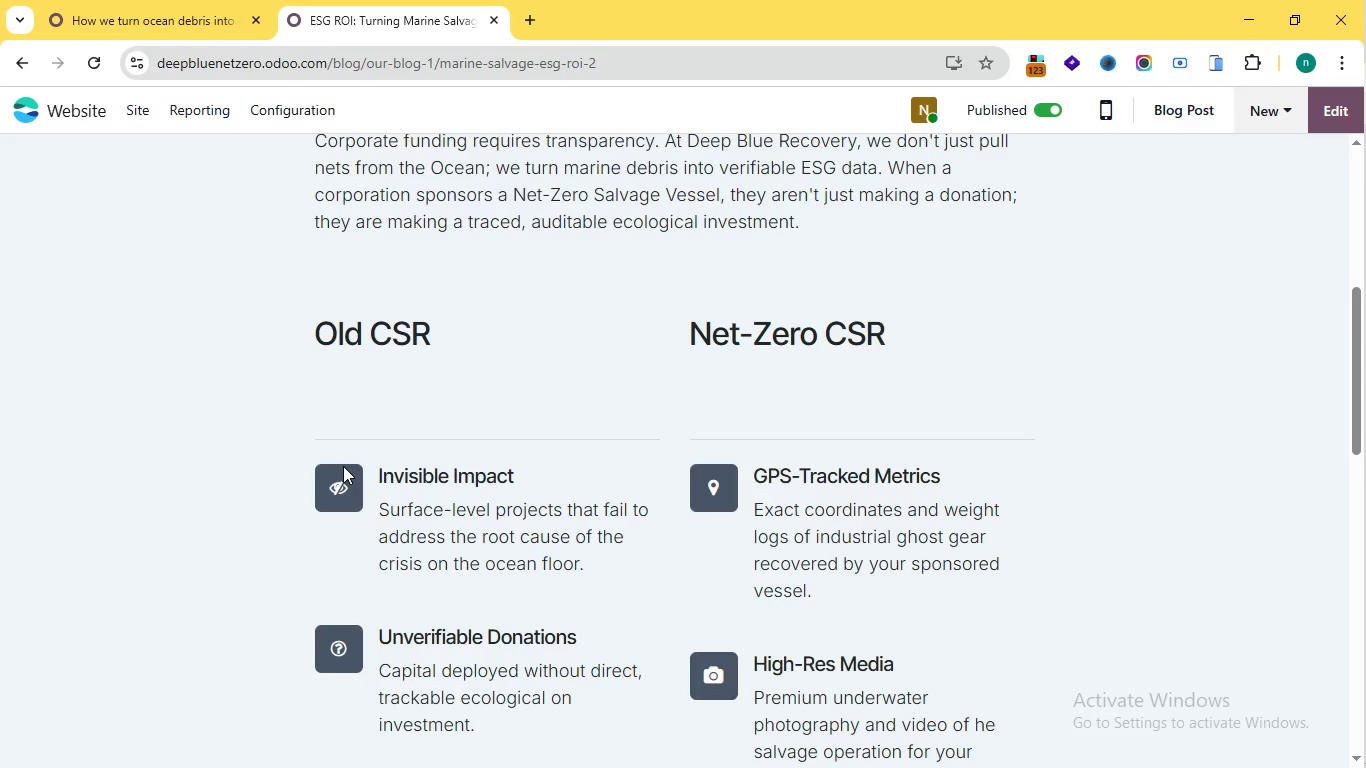 
scroll: coordinate [343, 466], scroll_direction: down, amount: 1.0
 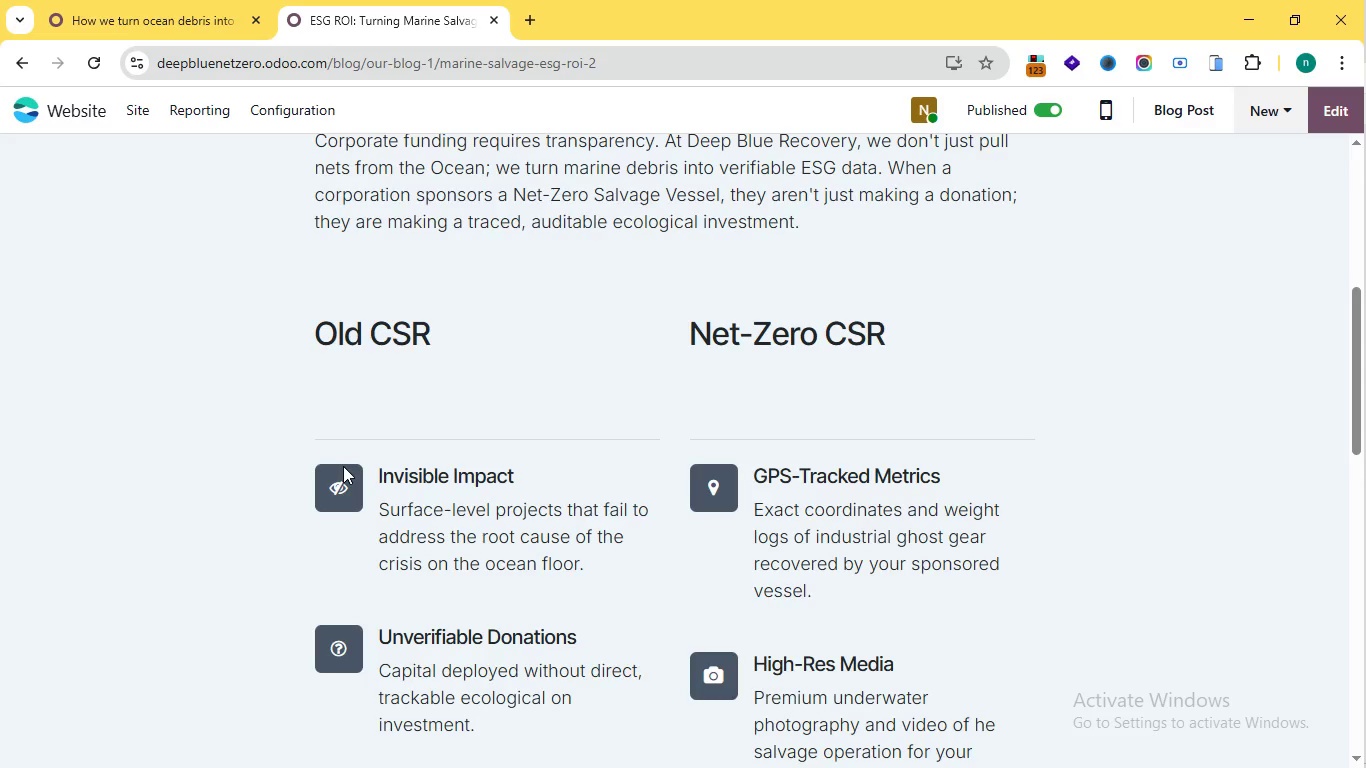 
scroll: coordinate [343, 466], scroll_direction: up, amount: 1.0
 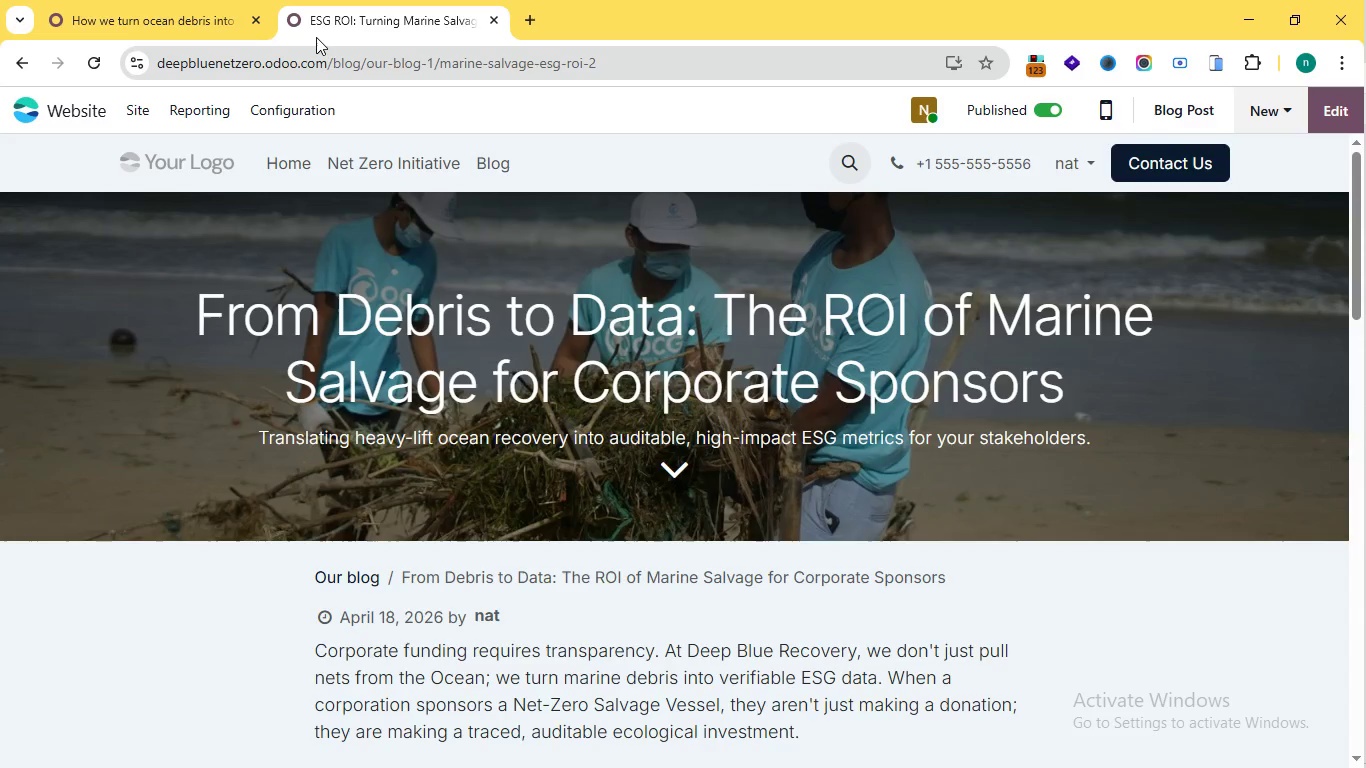 
left_click([341, 61])
 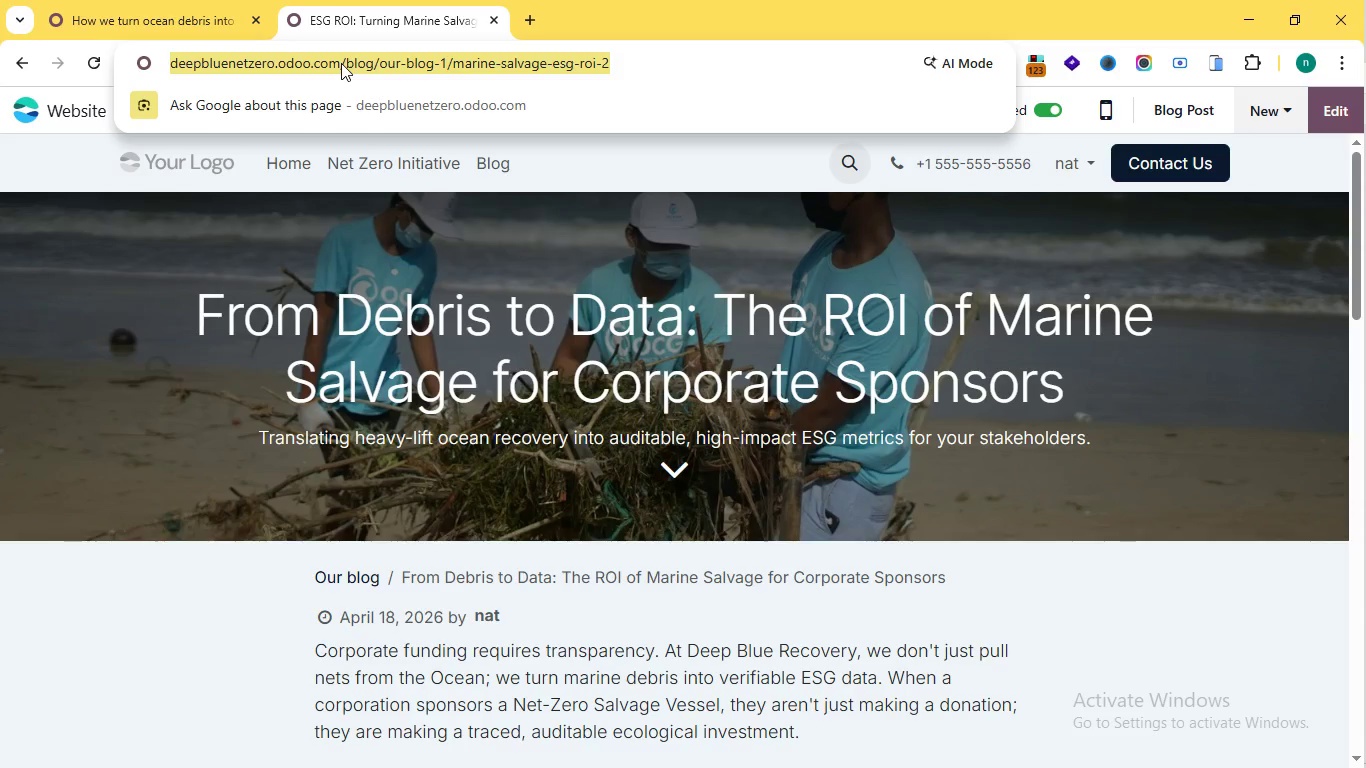 
key(Control+C)
 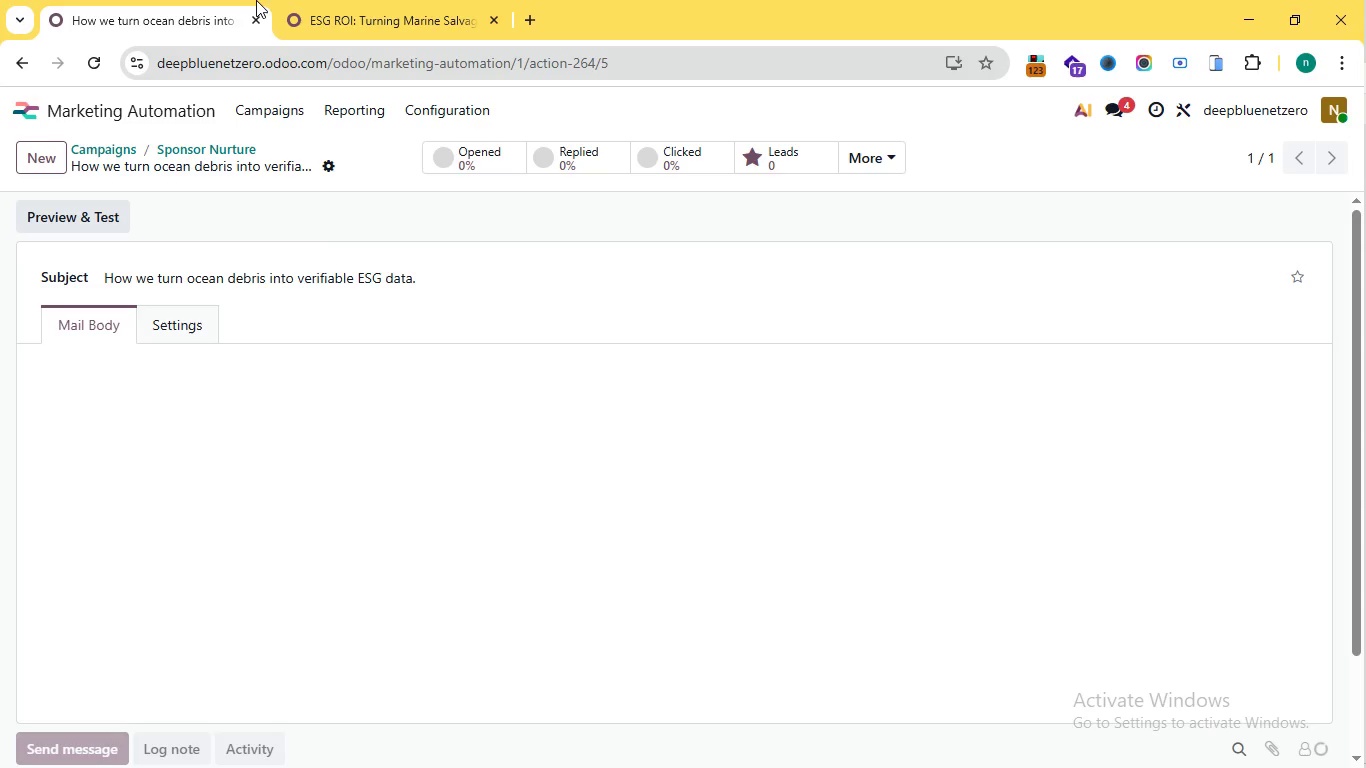 
key(Control+C)
 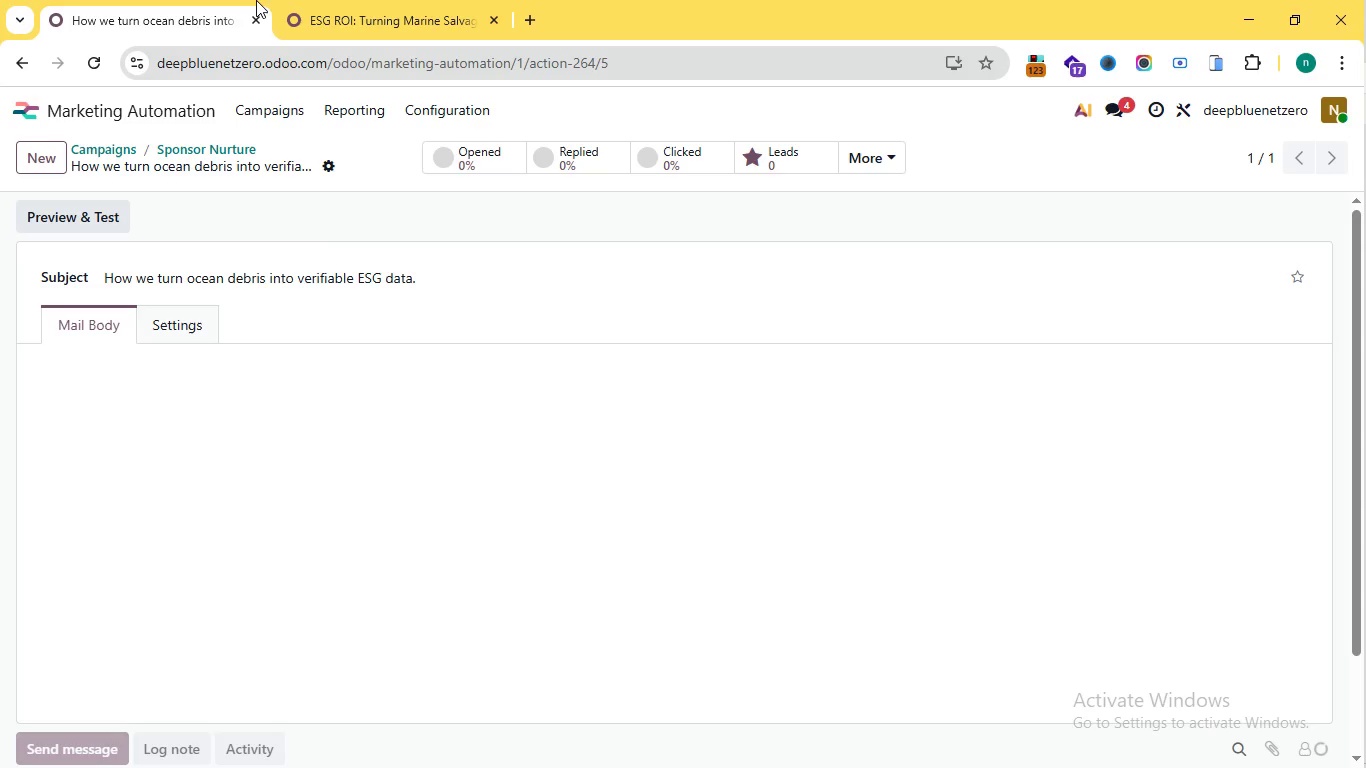 
left_click([248, 0])
 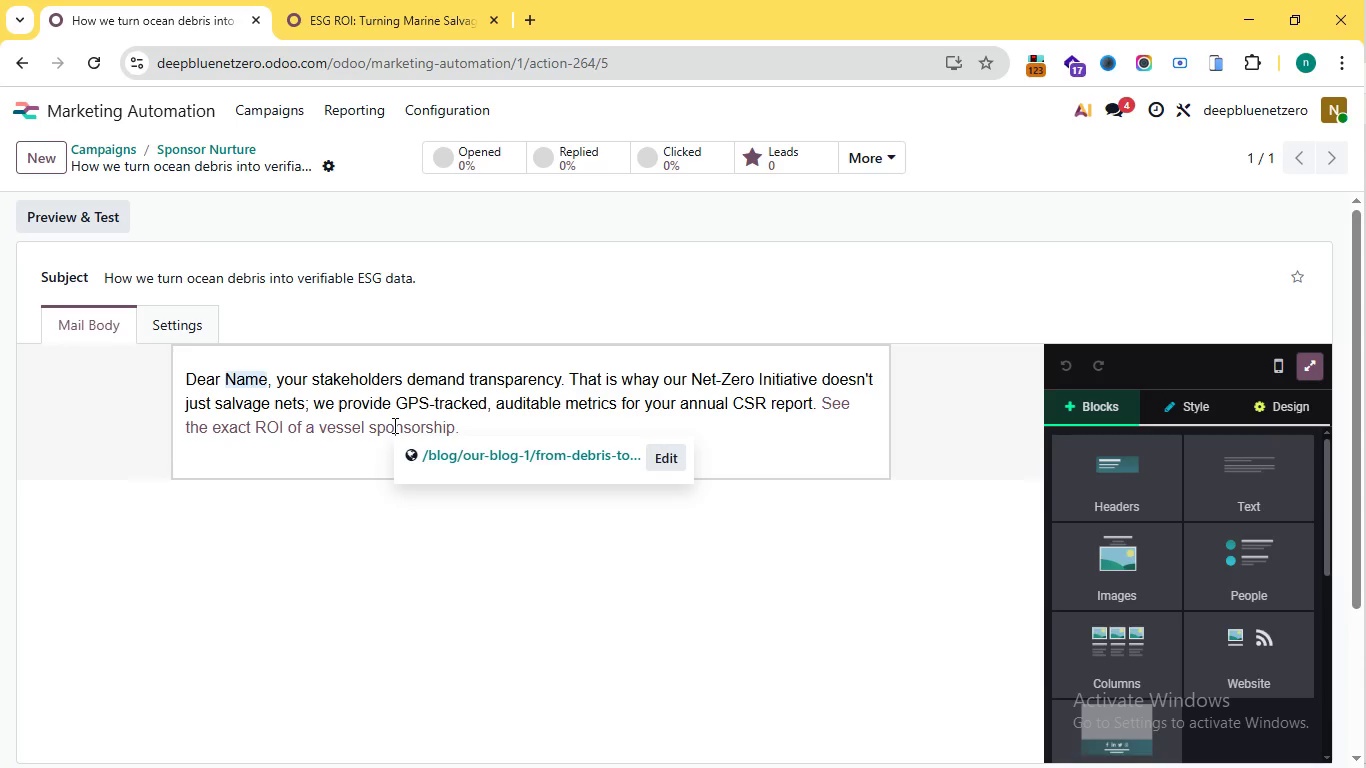 
left_click([393, 425])
 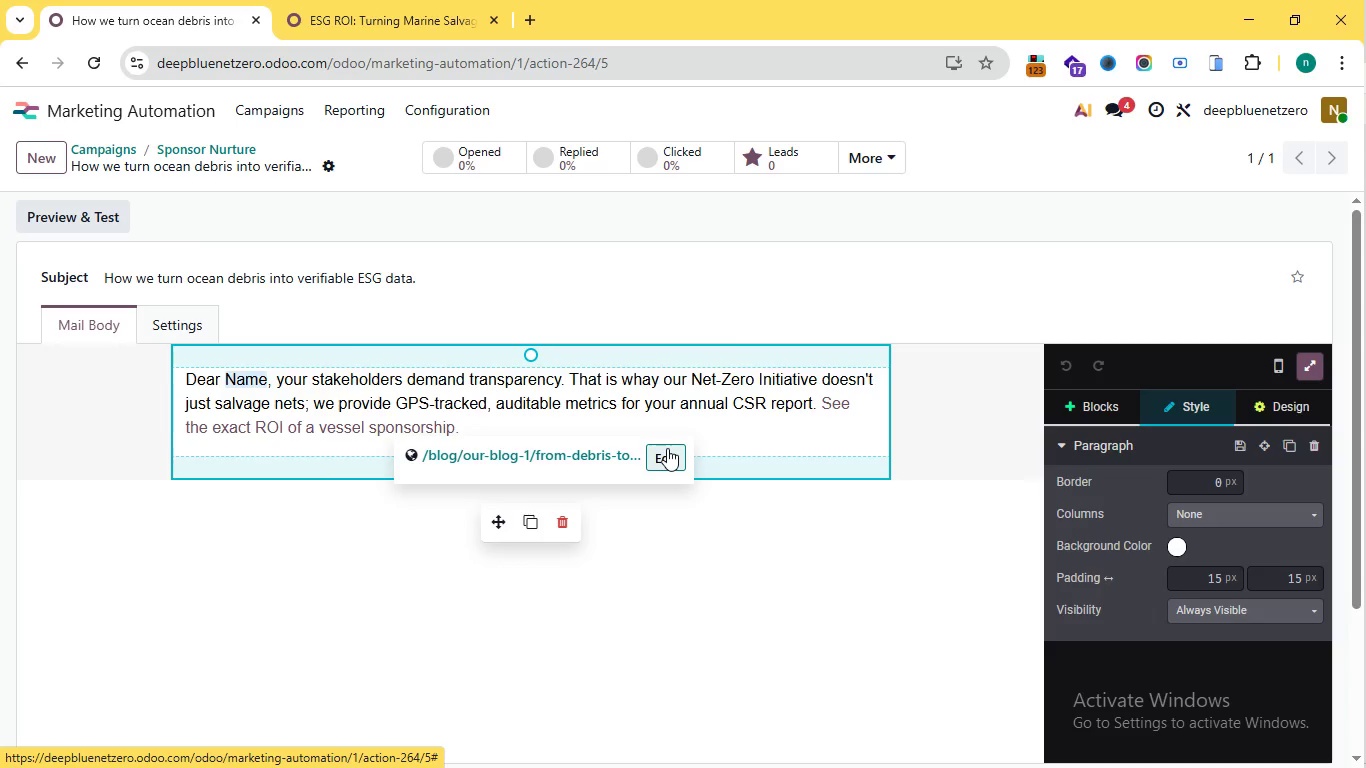 
left_click([667, 448])
 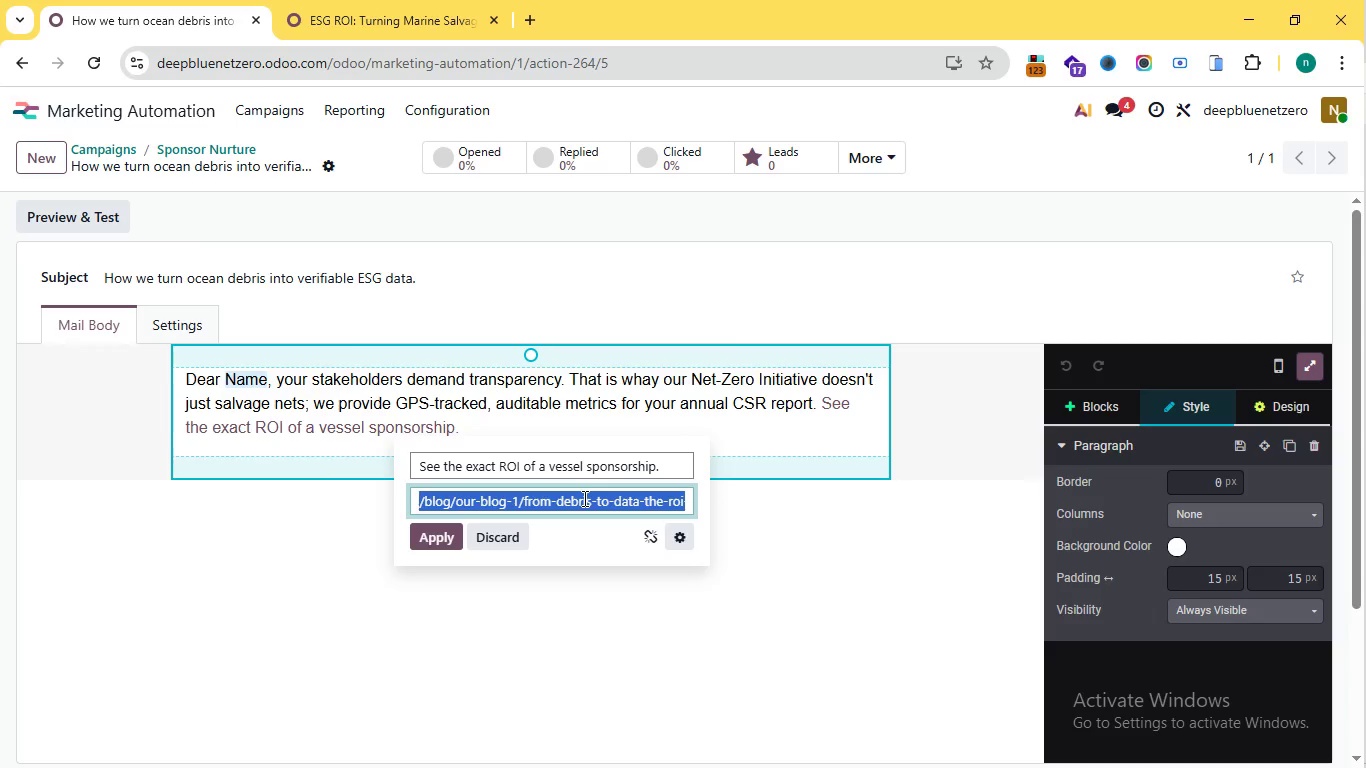 
left_click([584, 497])
 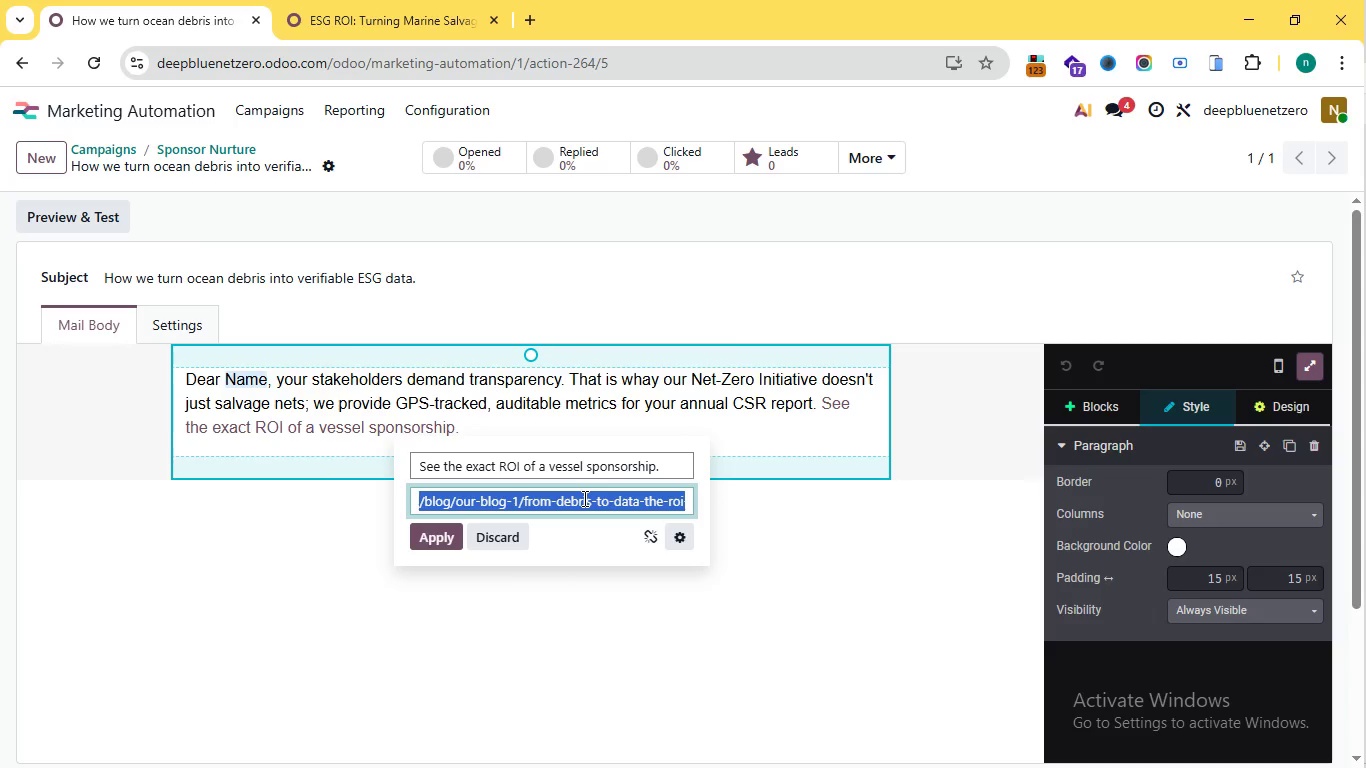 
key(Control+A)
 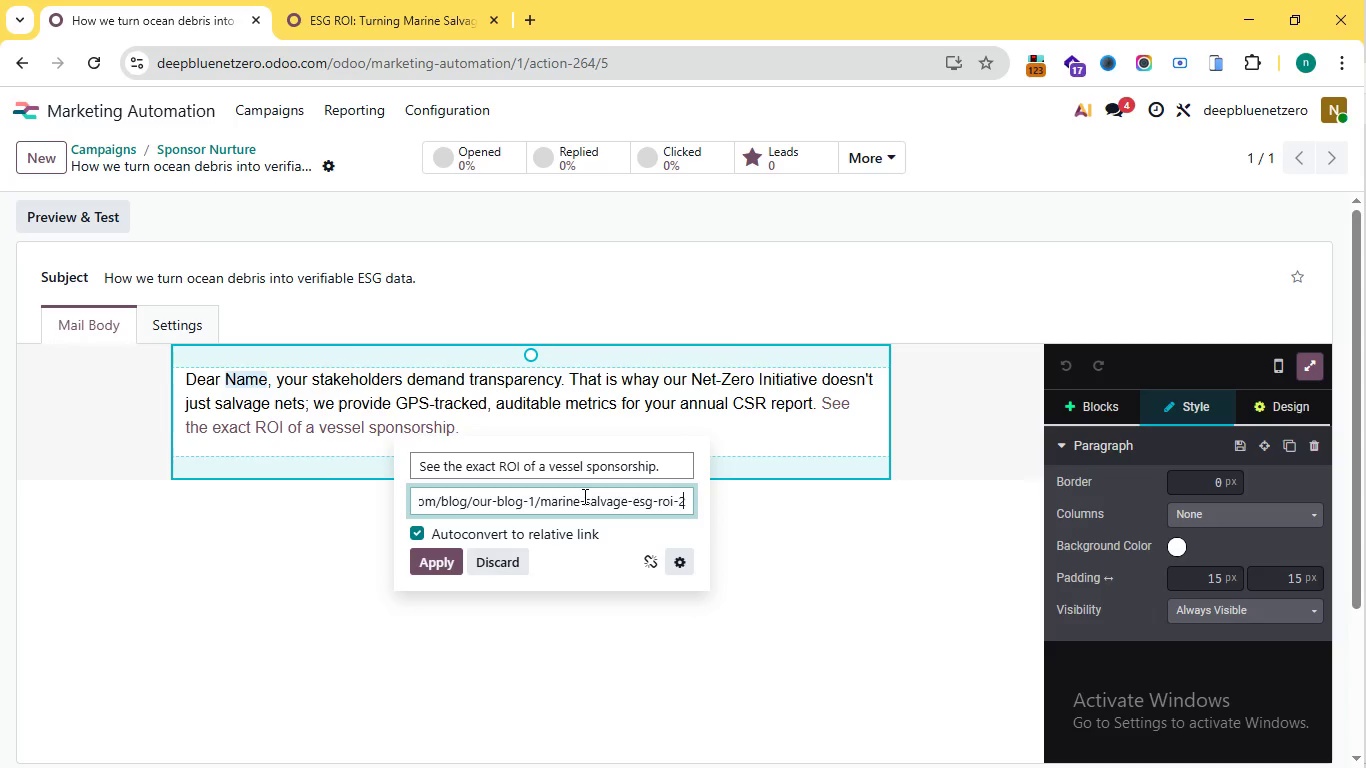 
key(Control+V)
 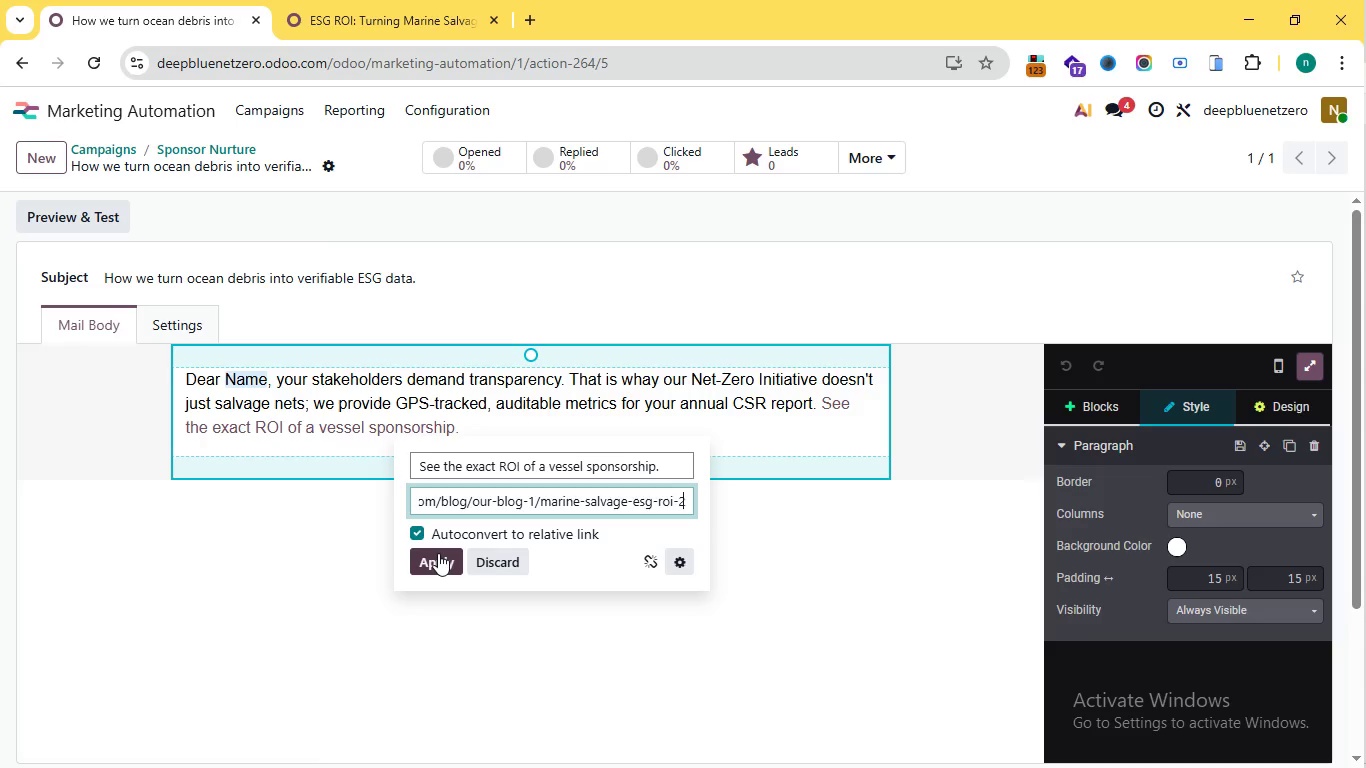 
left_click([438, 553])
 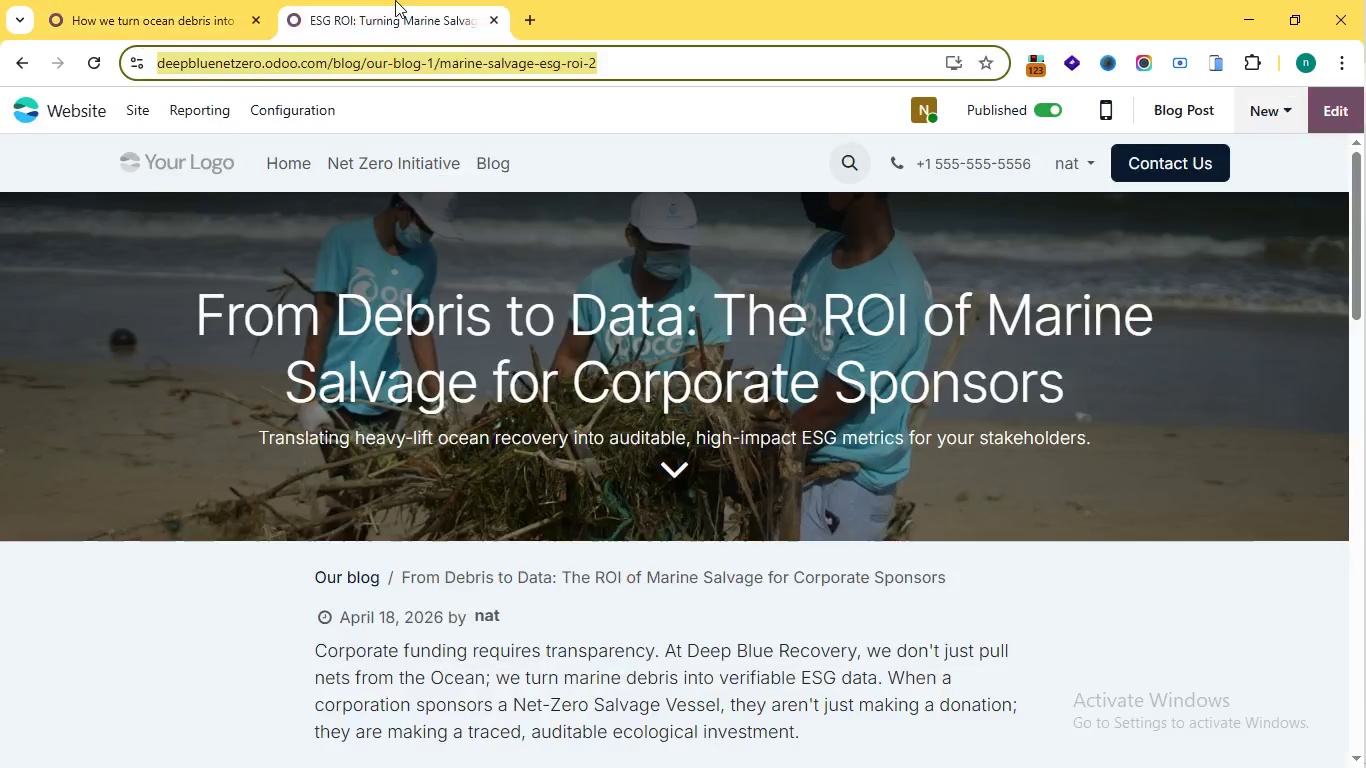 
left_click([395, 0])
 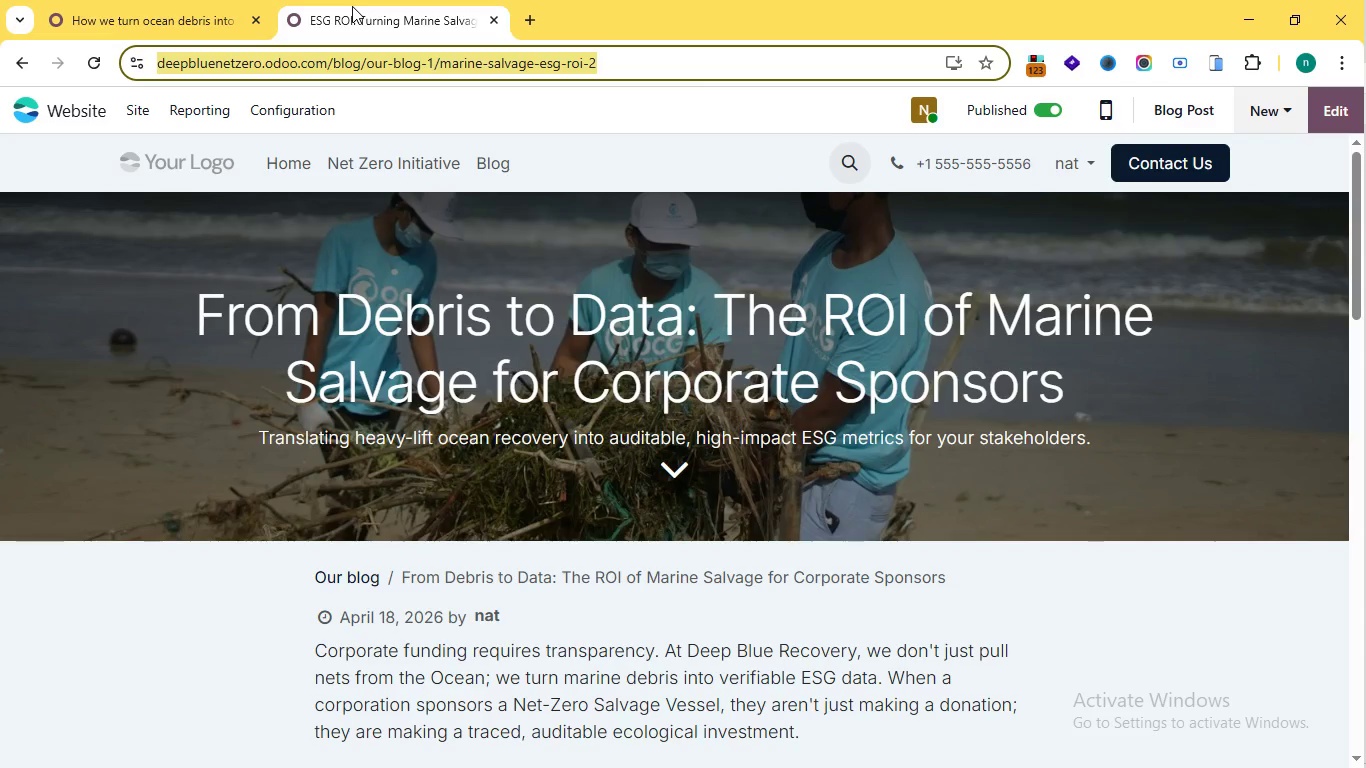 
wait(110.2)
 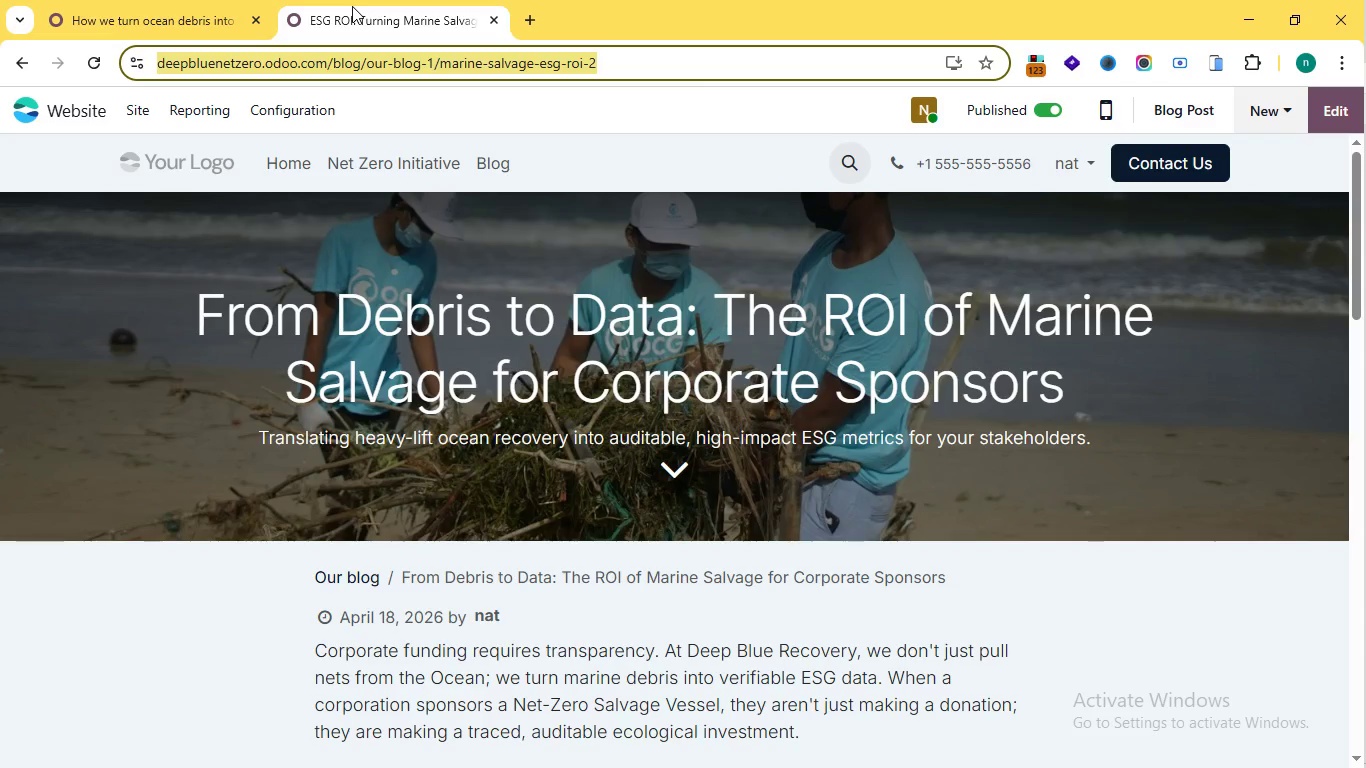 
left_click([491, 163])
 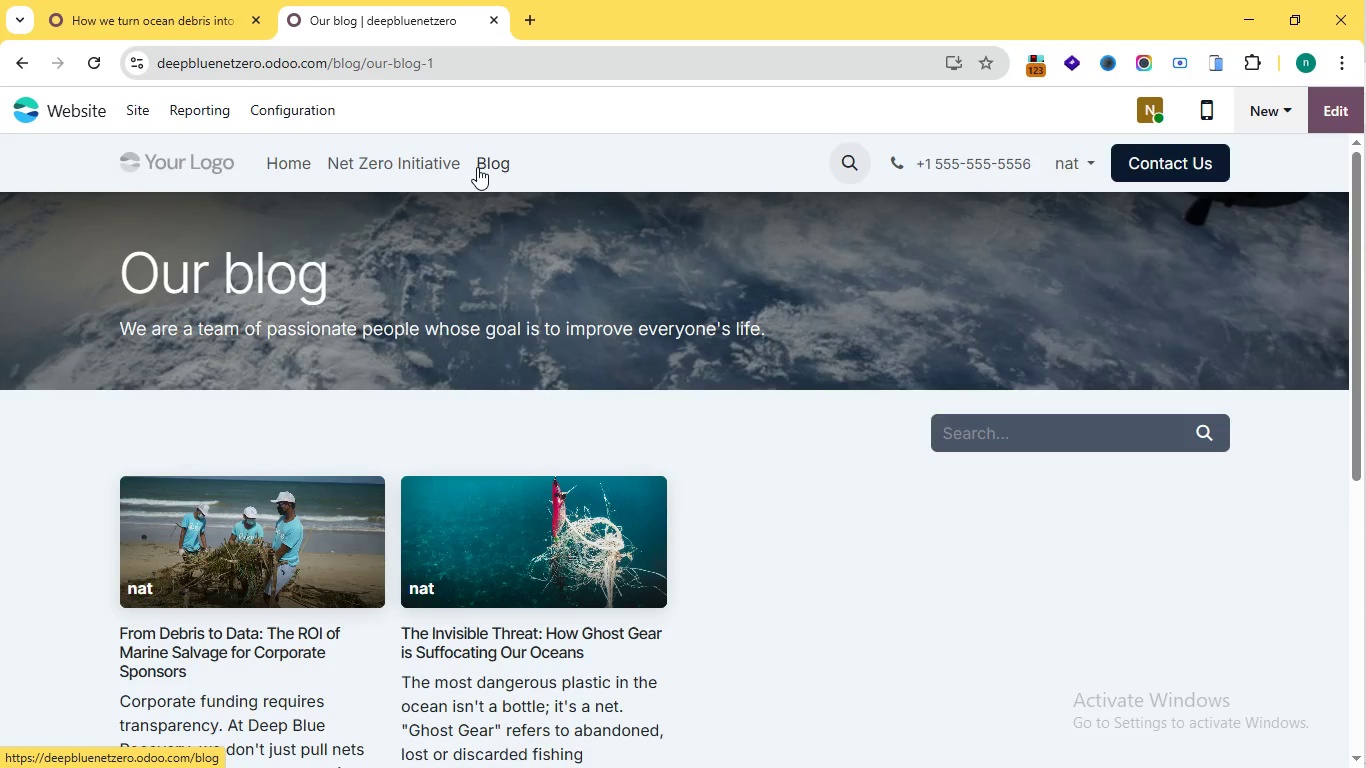 
left_click([484, 153])
 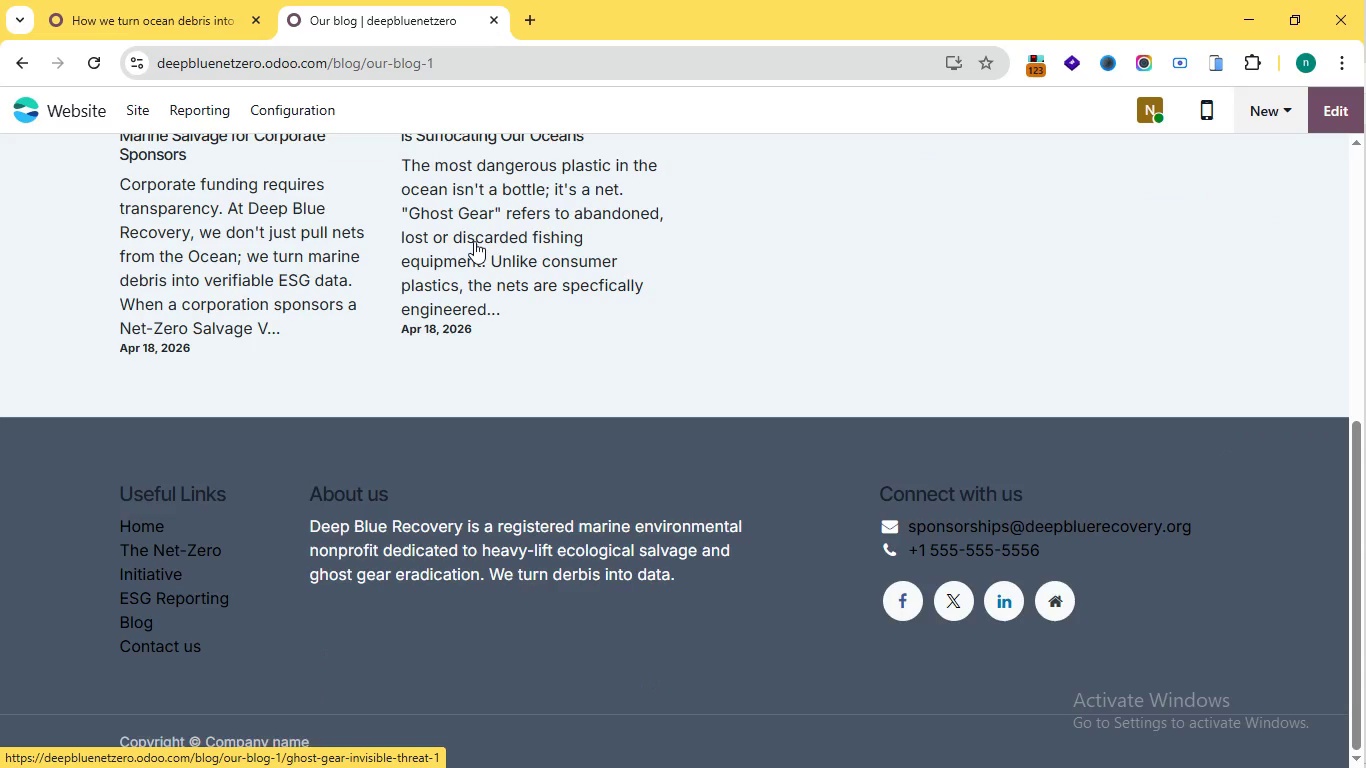 
scroll: coordinate [467, 341], scroll_direction: down, amount: 1.0
 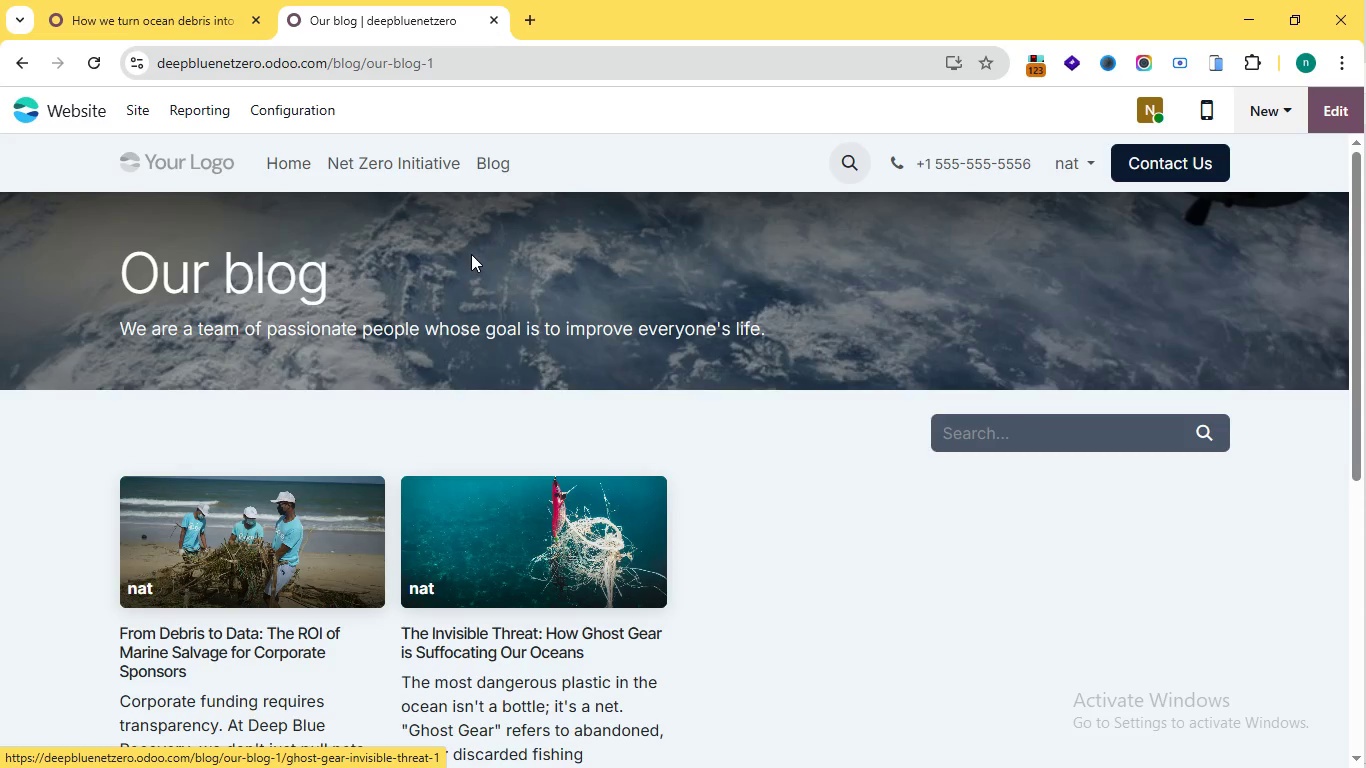 
scroll: coordinate [471, 254], scroll_direction: up, amount: 1.0
 